 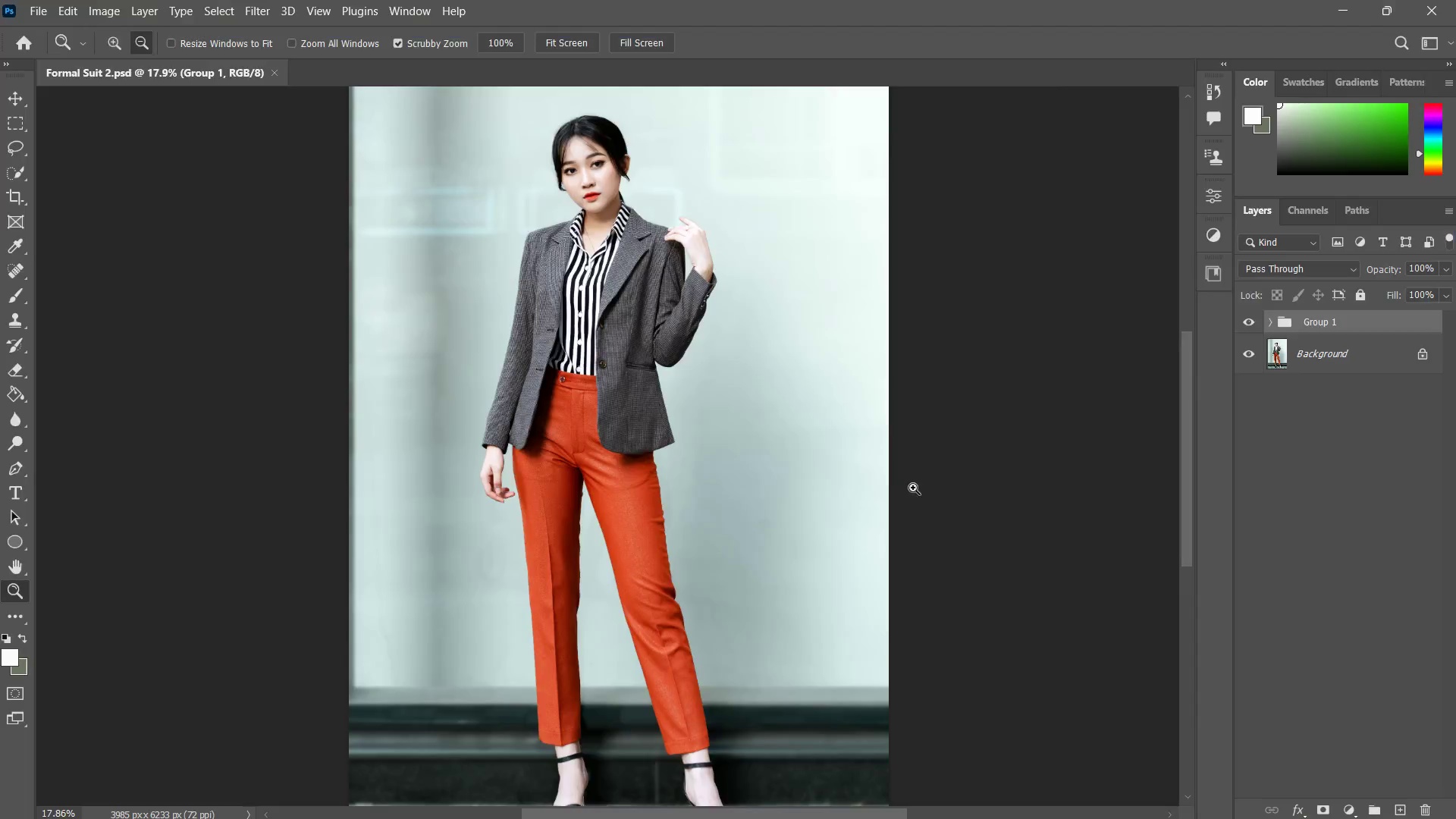 
left_click_drag(start_coordinate=[711, 297], to_coordinate=[686, 334])
 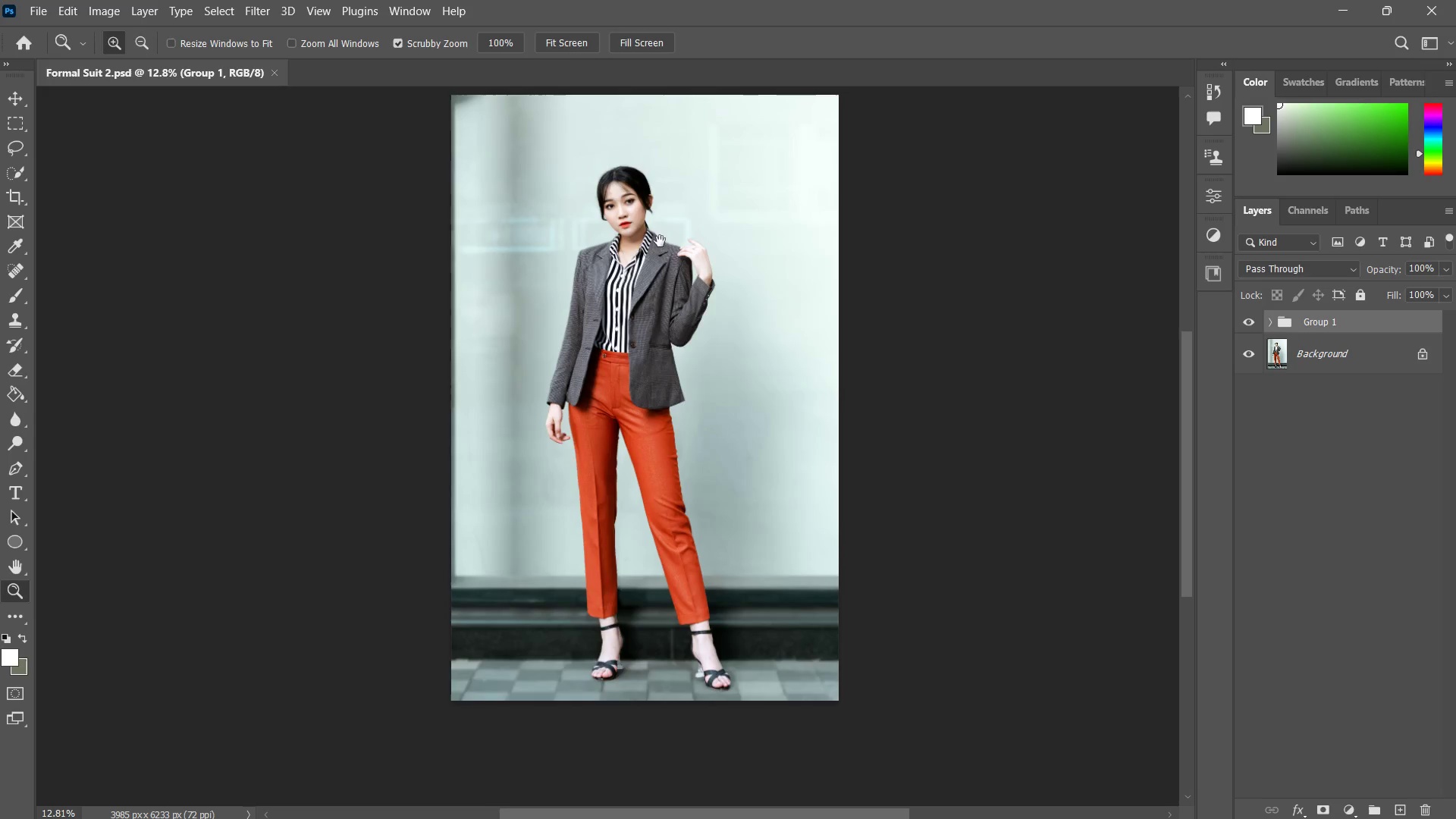 
left_click_drag(start_coordinate=[660, 241], to_coordinate=[670, 285])
 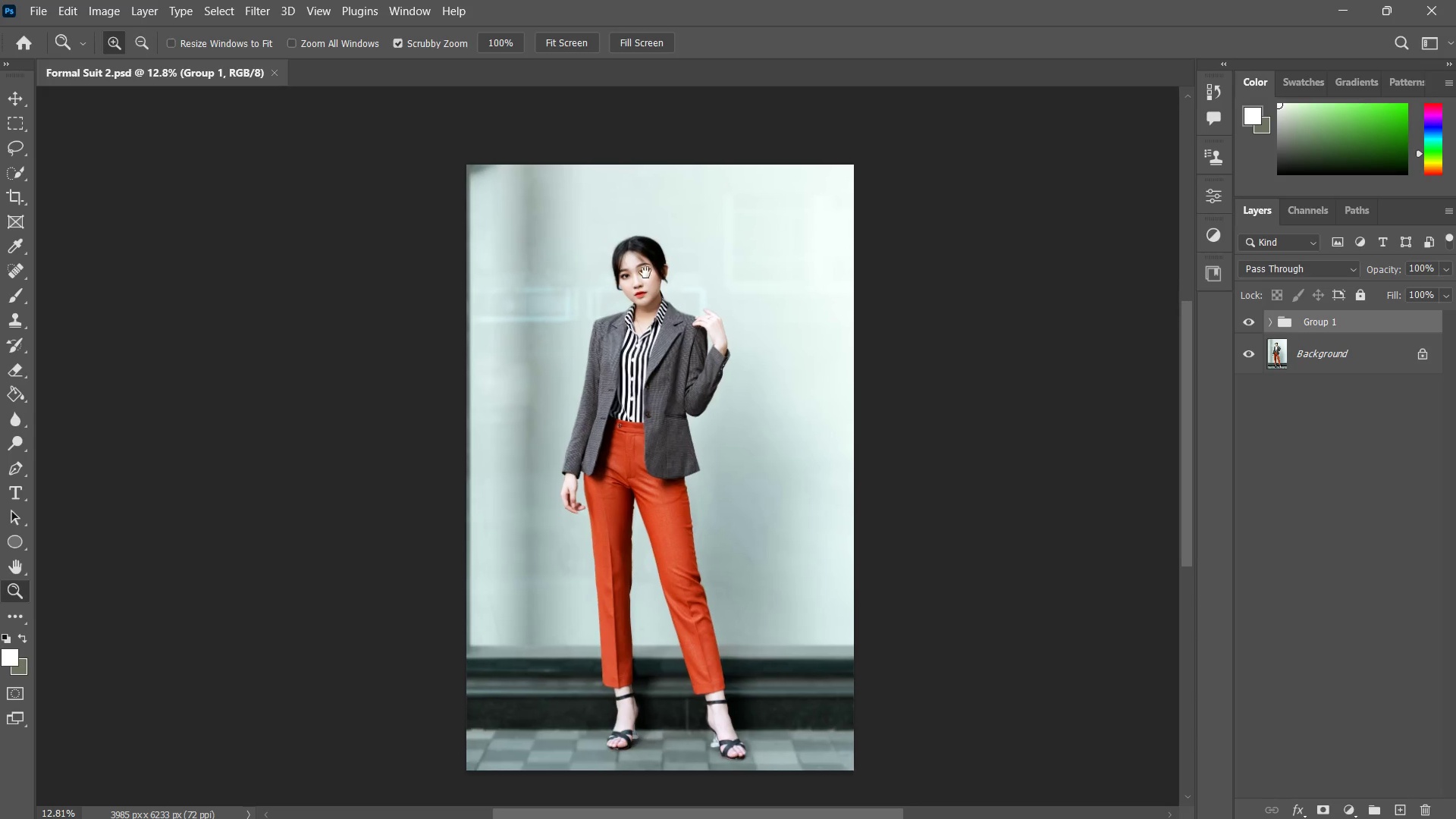 
left_click_drag(start_coordinate=[639, 271], to_coordinate=[681, 236])
 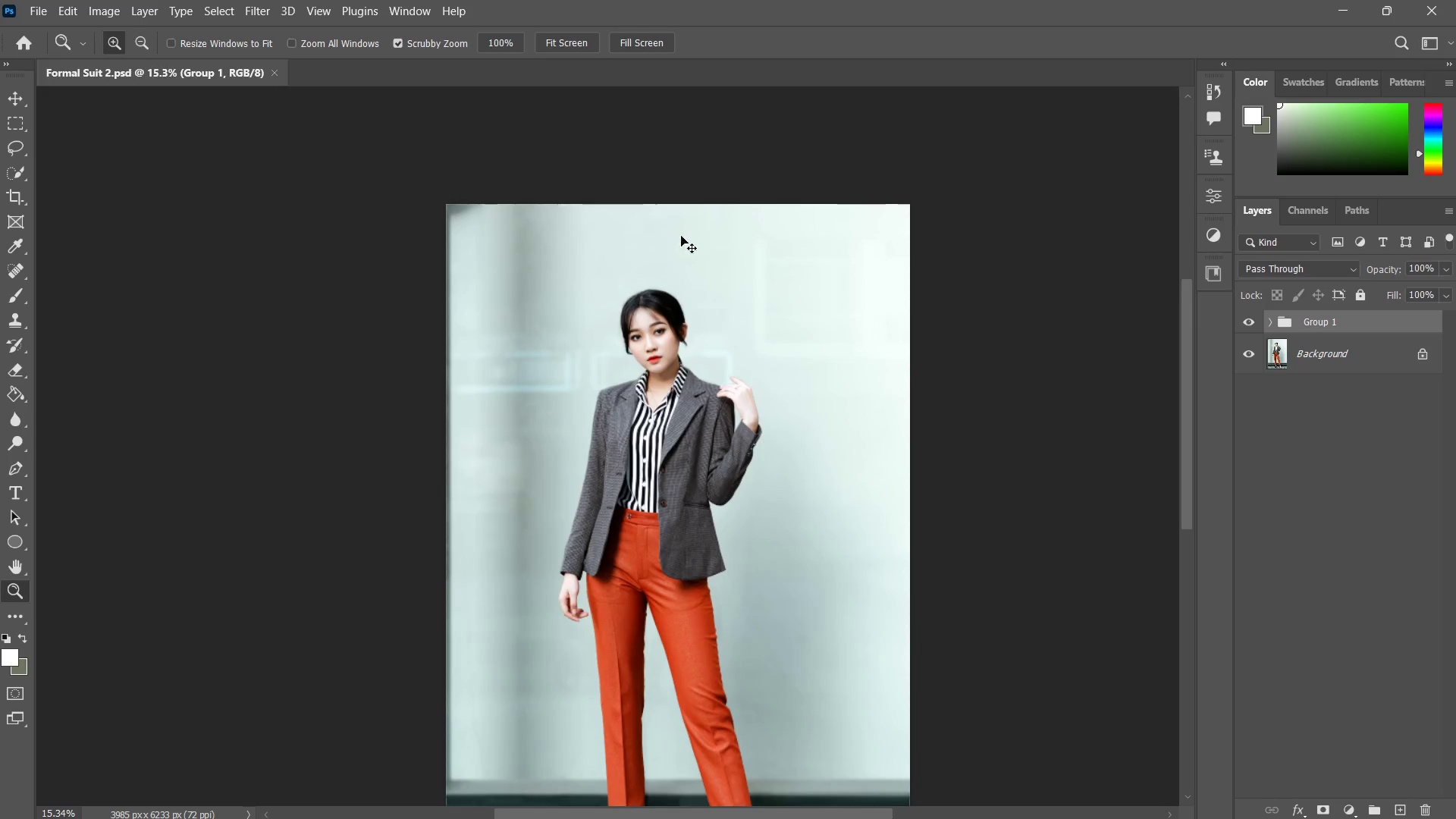 
key(Control+S)
 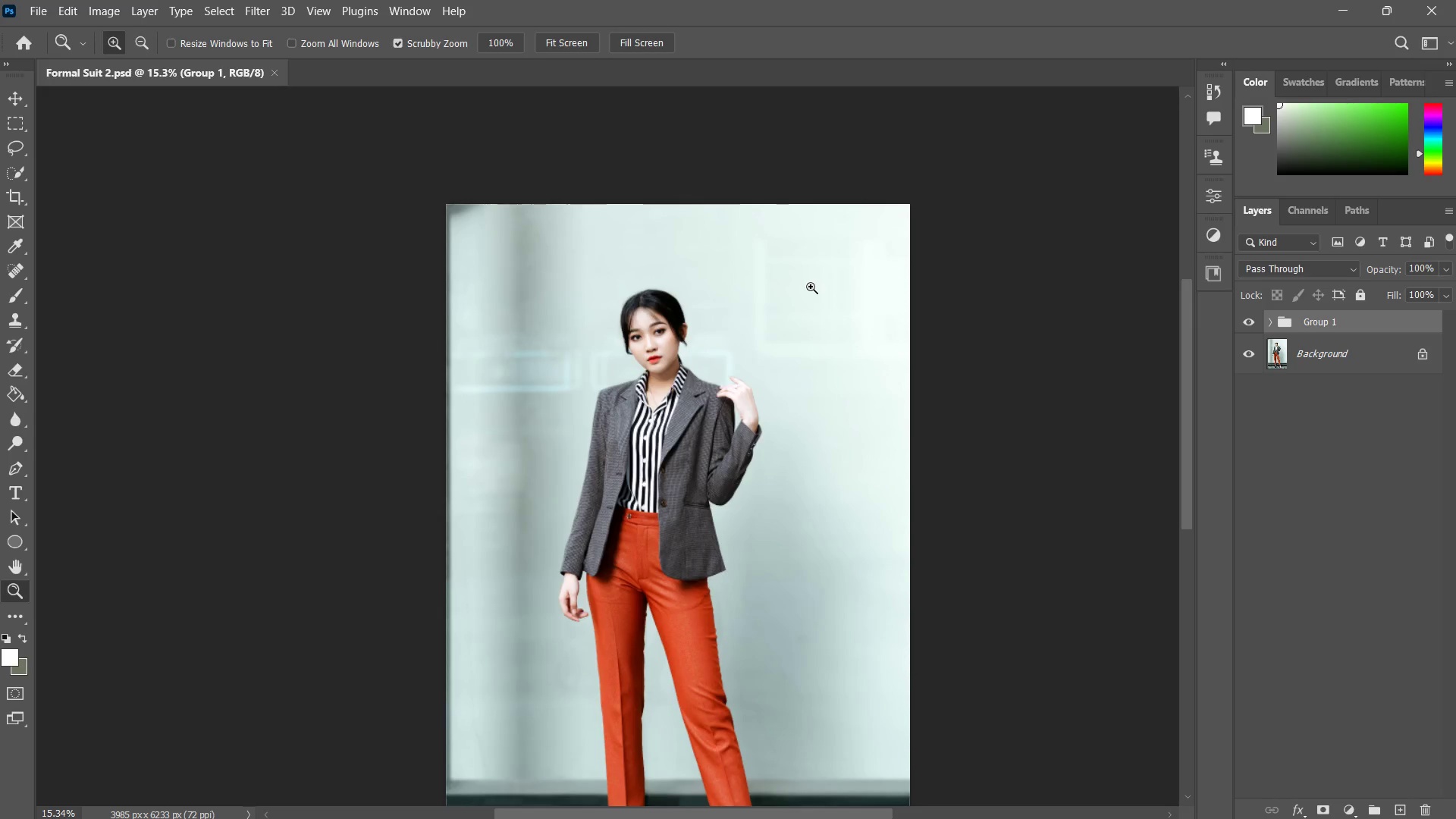 
key(Control+W)
 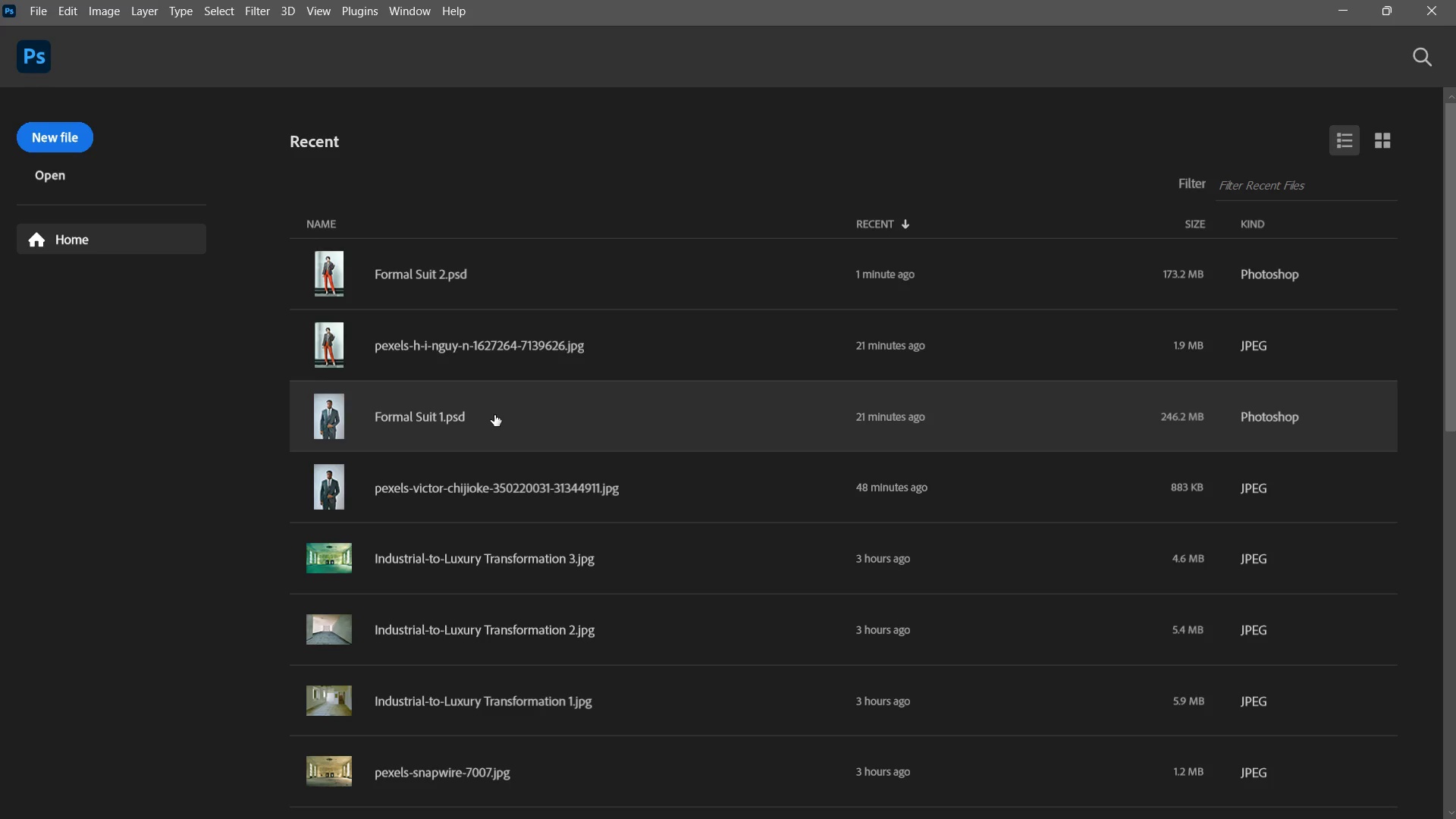 
left_click_drag(start_coordinate=[494, 415], to_coordinate=[651, 289])
 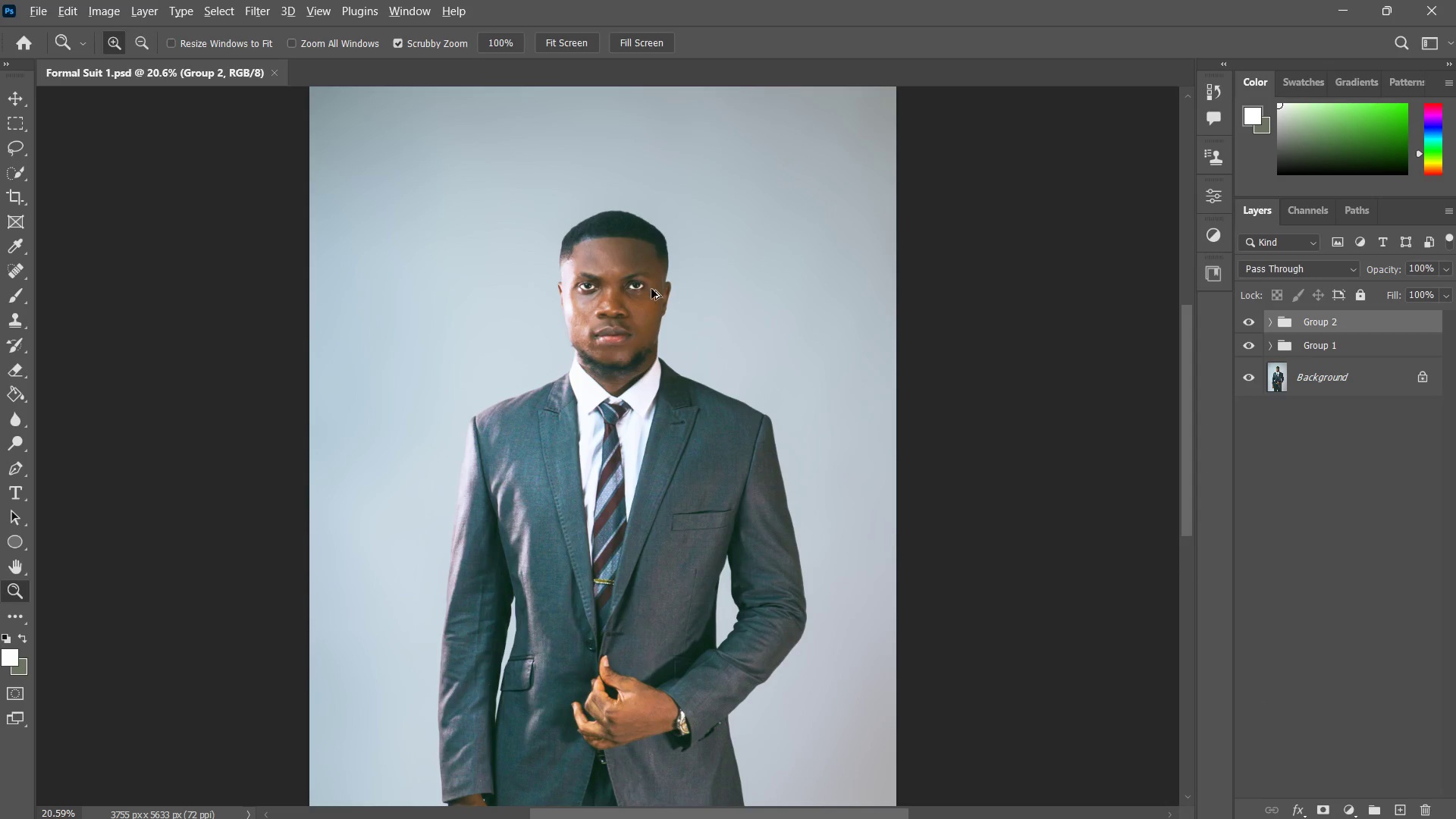 
hold_key(key=AltLeft, duration=1.55)
 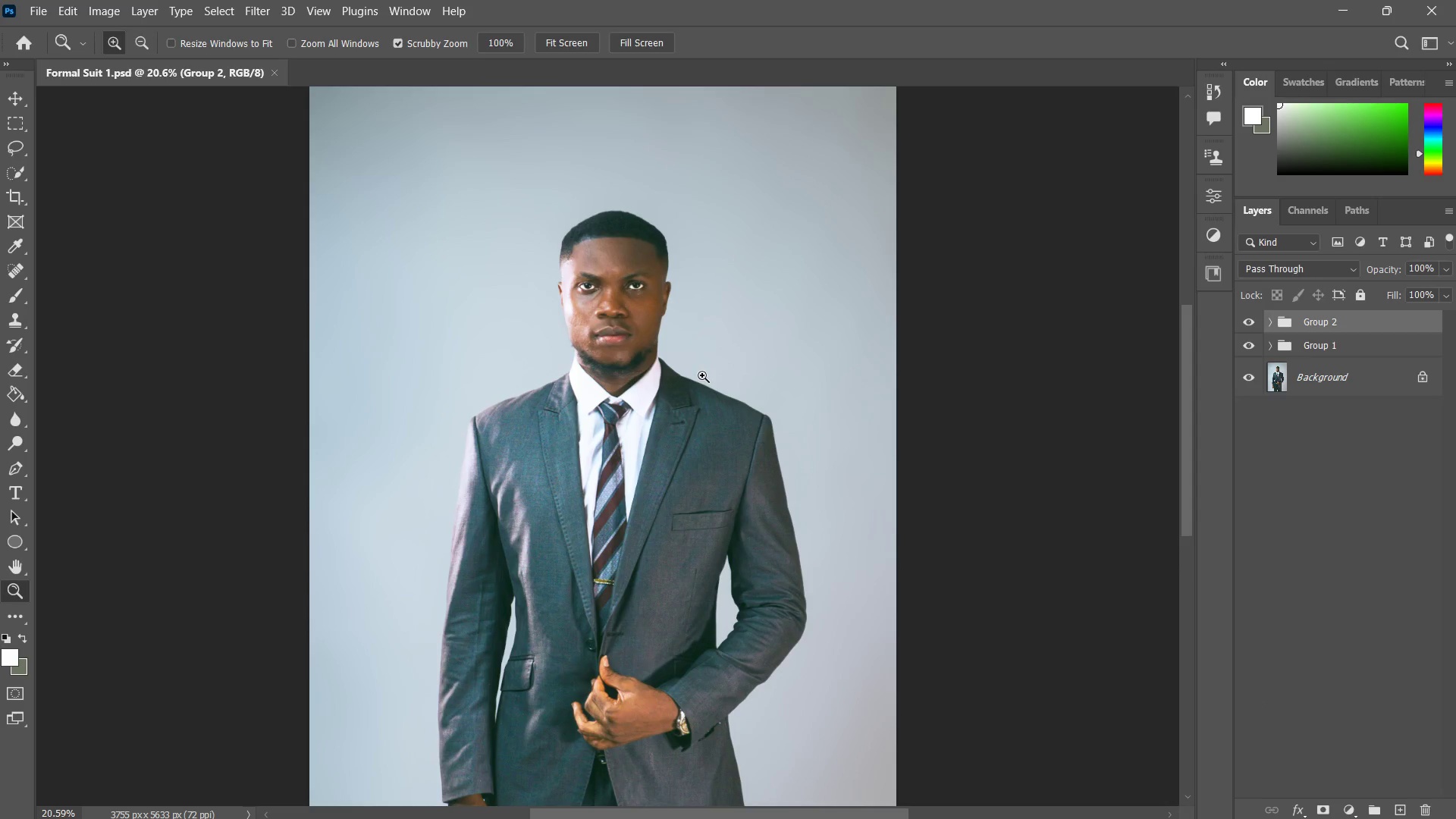 
hold_key(key=ControlLeft, duration=1.52)
 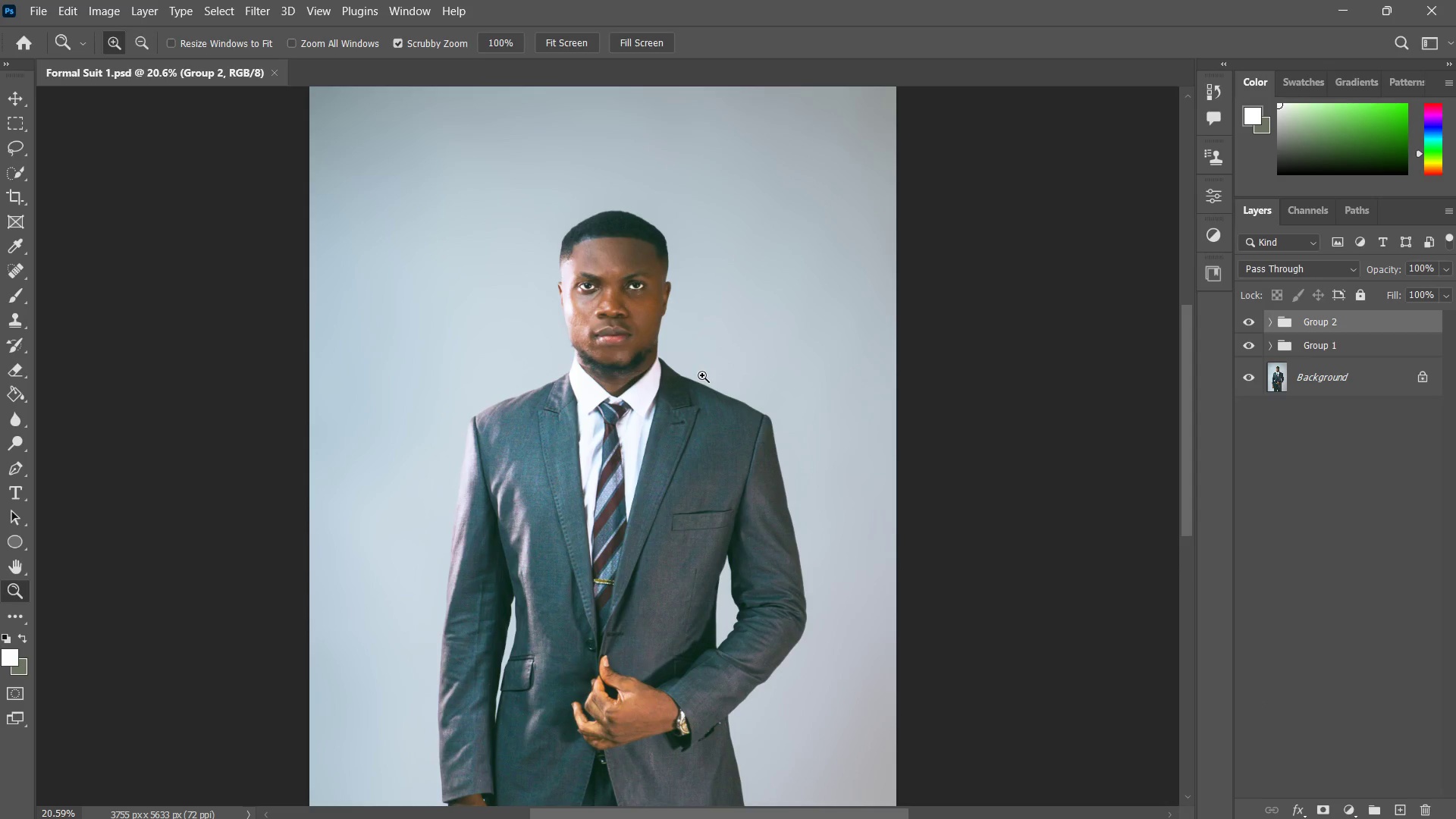 
type(zzz)
 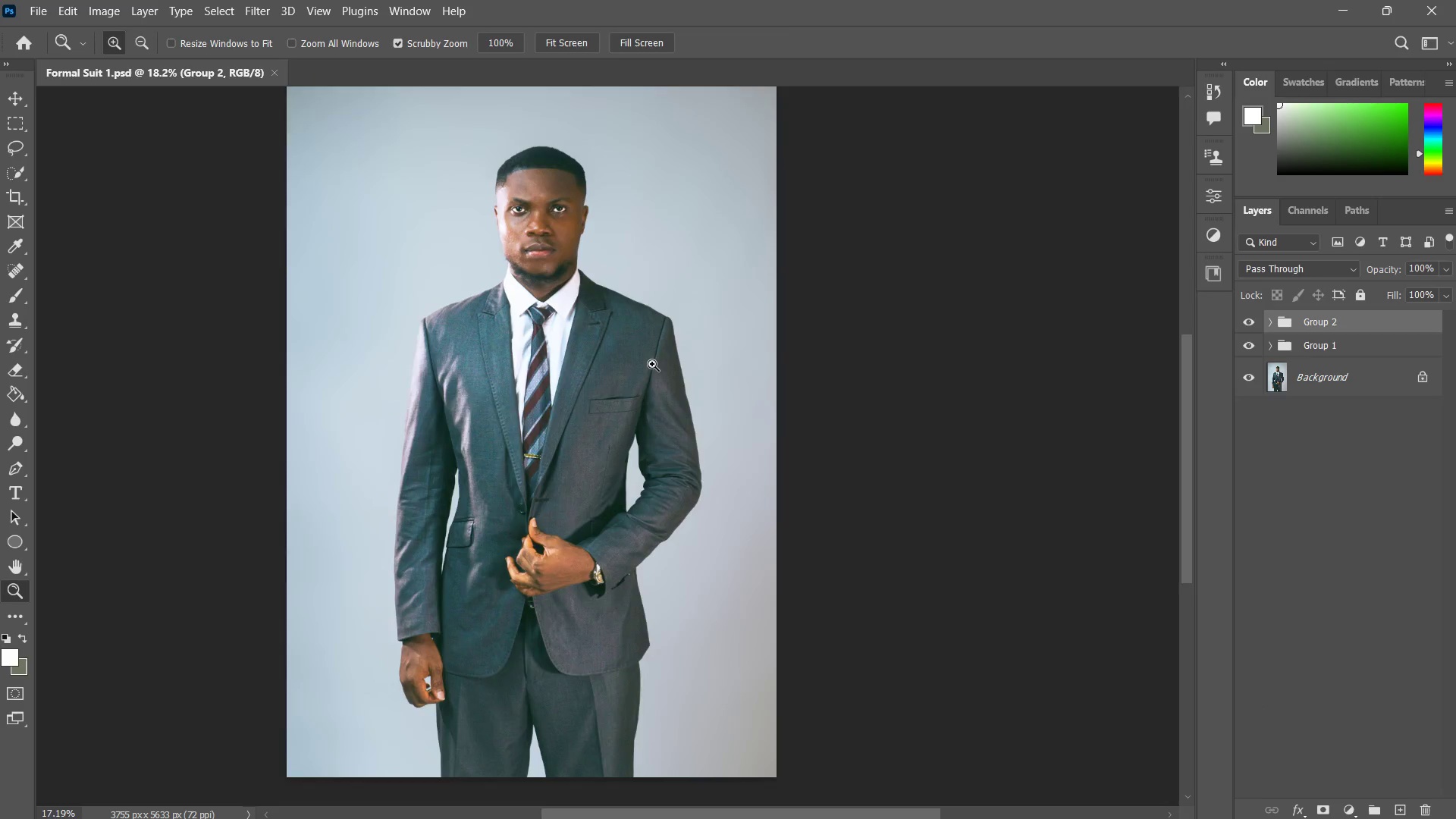 
hold_key(key=Space, duration=0.42)
 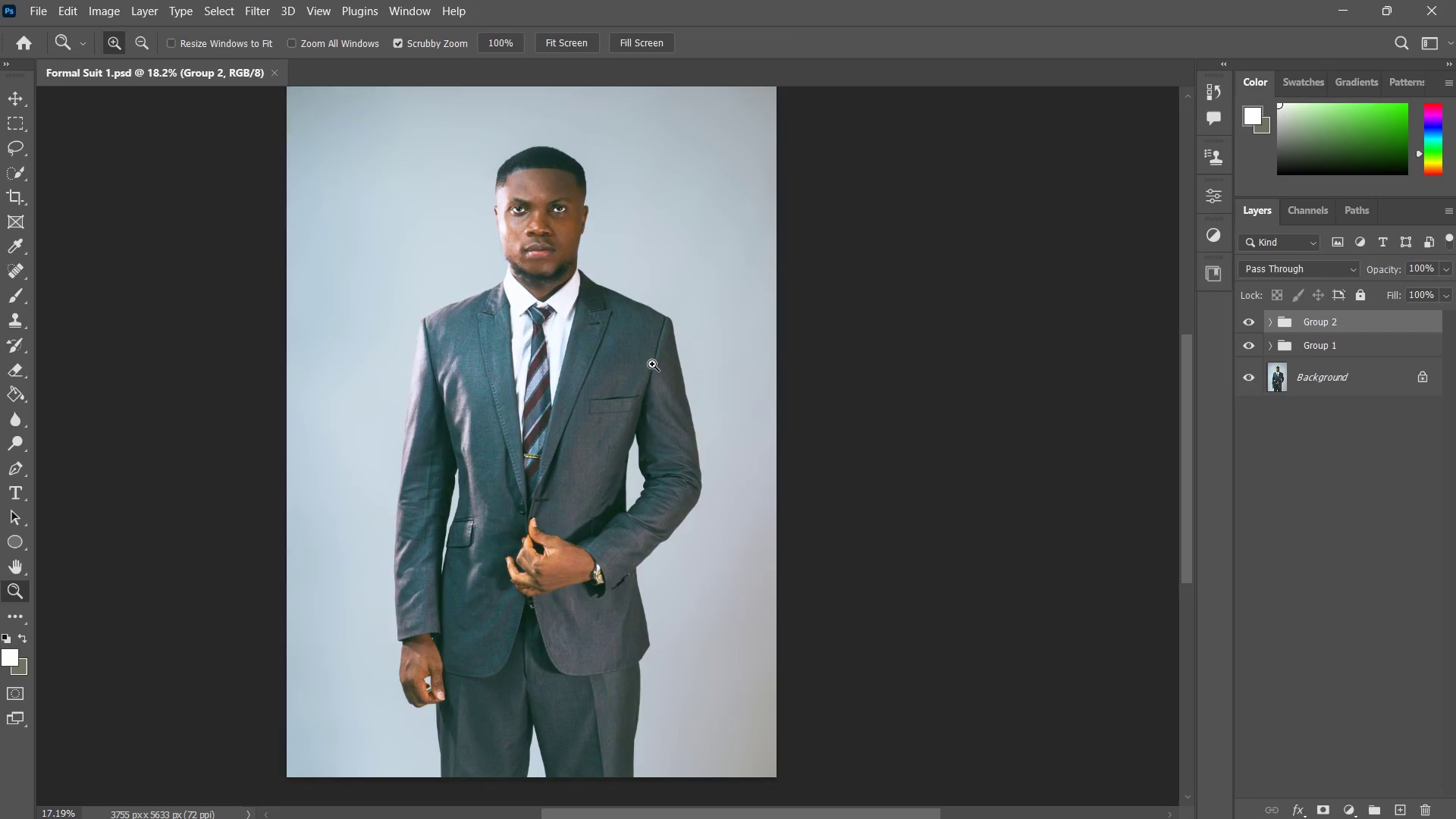 
left_click_drag(start_coordinate=[704, 385], to_coordinate=[657, 337])
 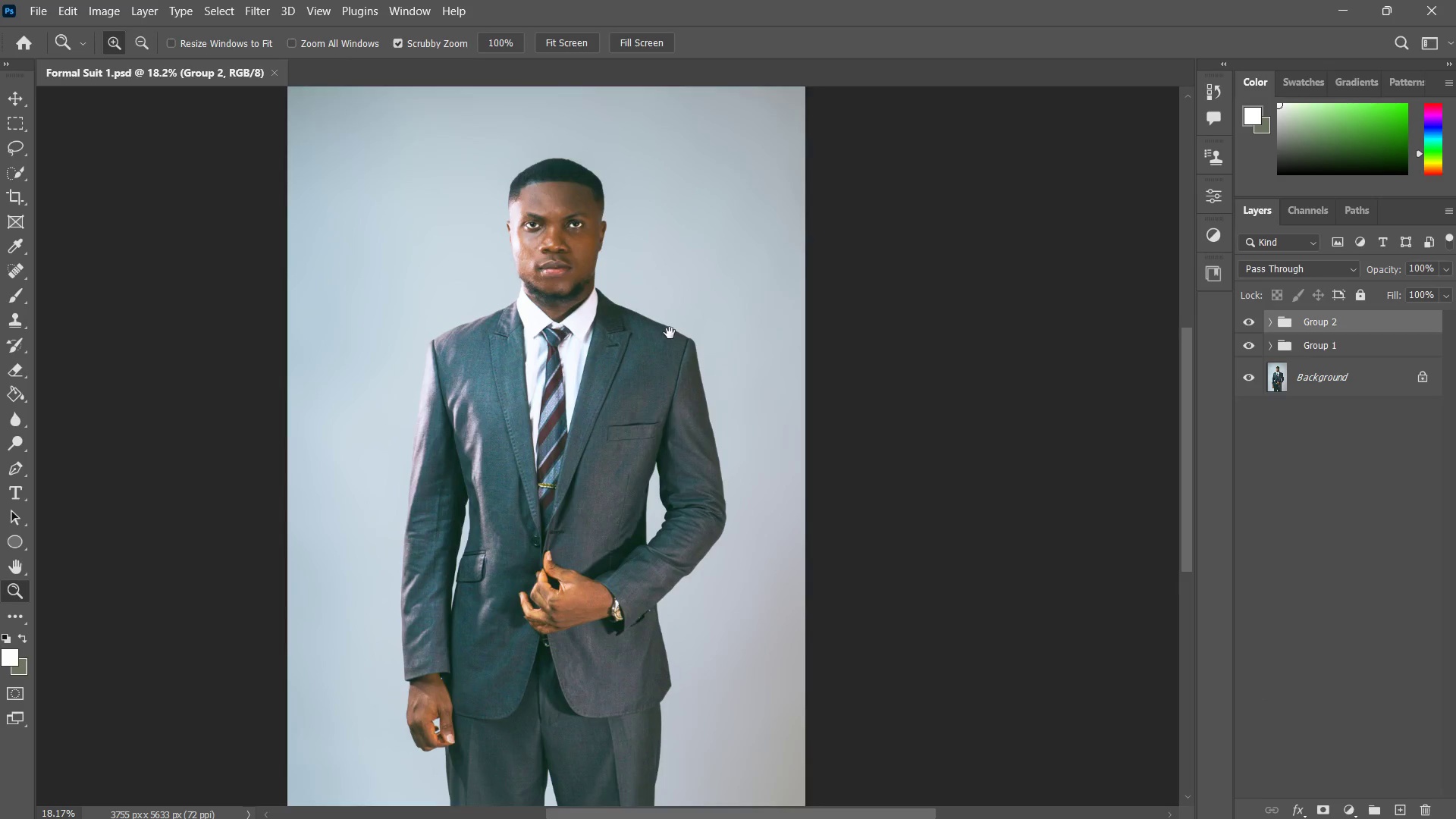 
left_click_drag(start_coordinate=[670, 333], to_coordinate=[651, 366])
 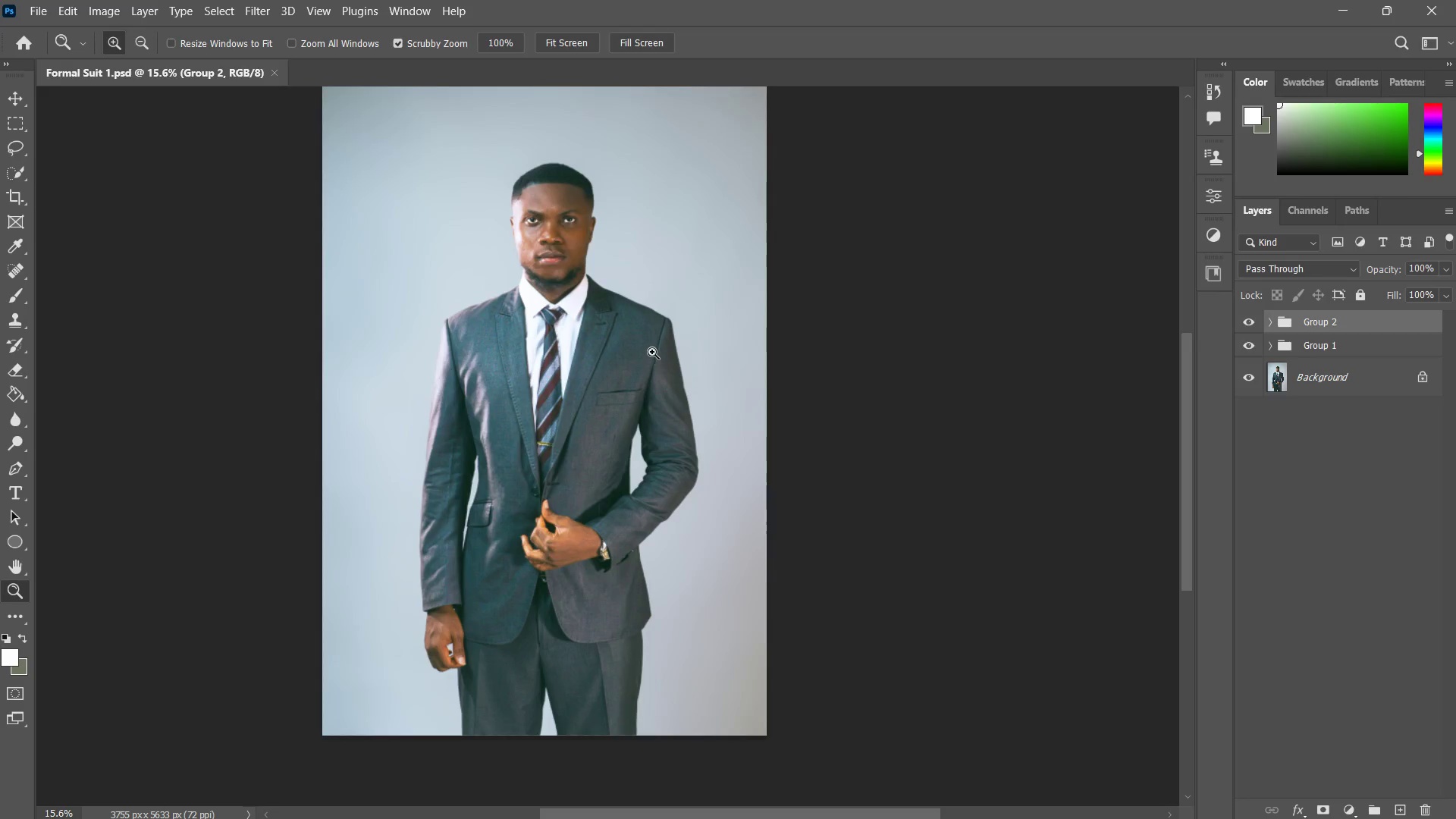 
left_click_drag(start_coordinate=[657, 347], to_coordinate=[667, 340])
 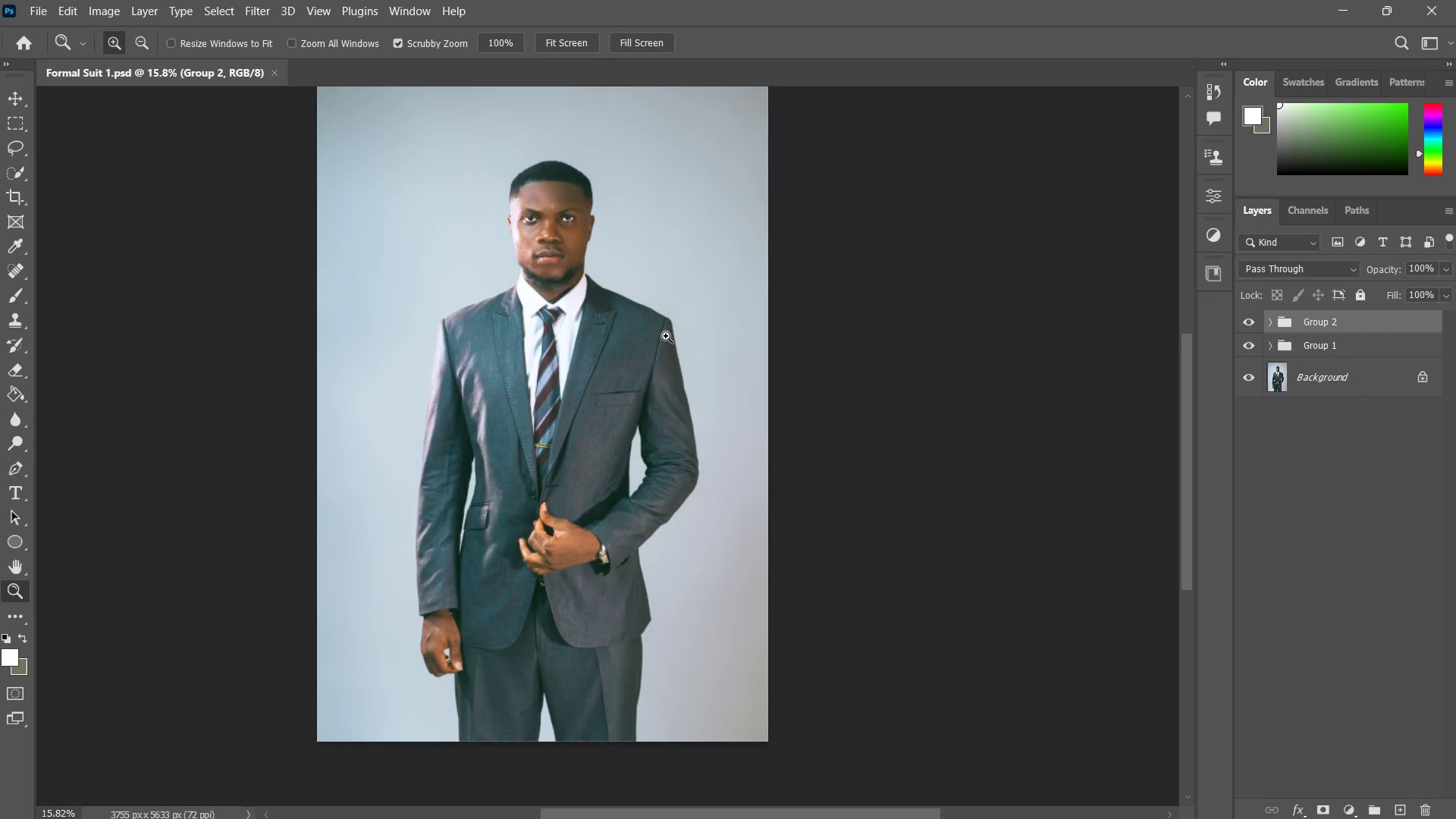 
wait(8.05)
 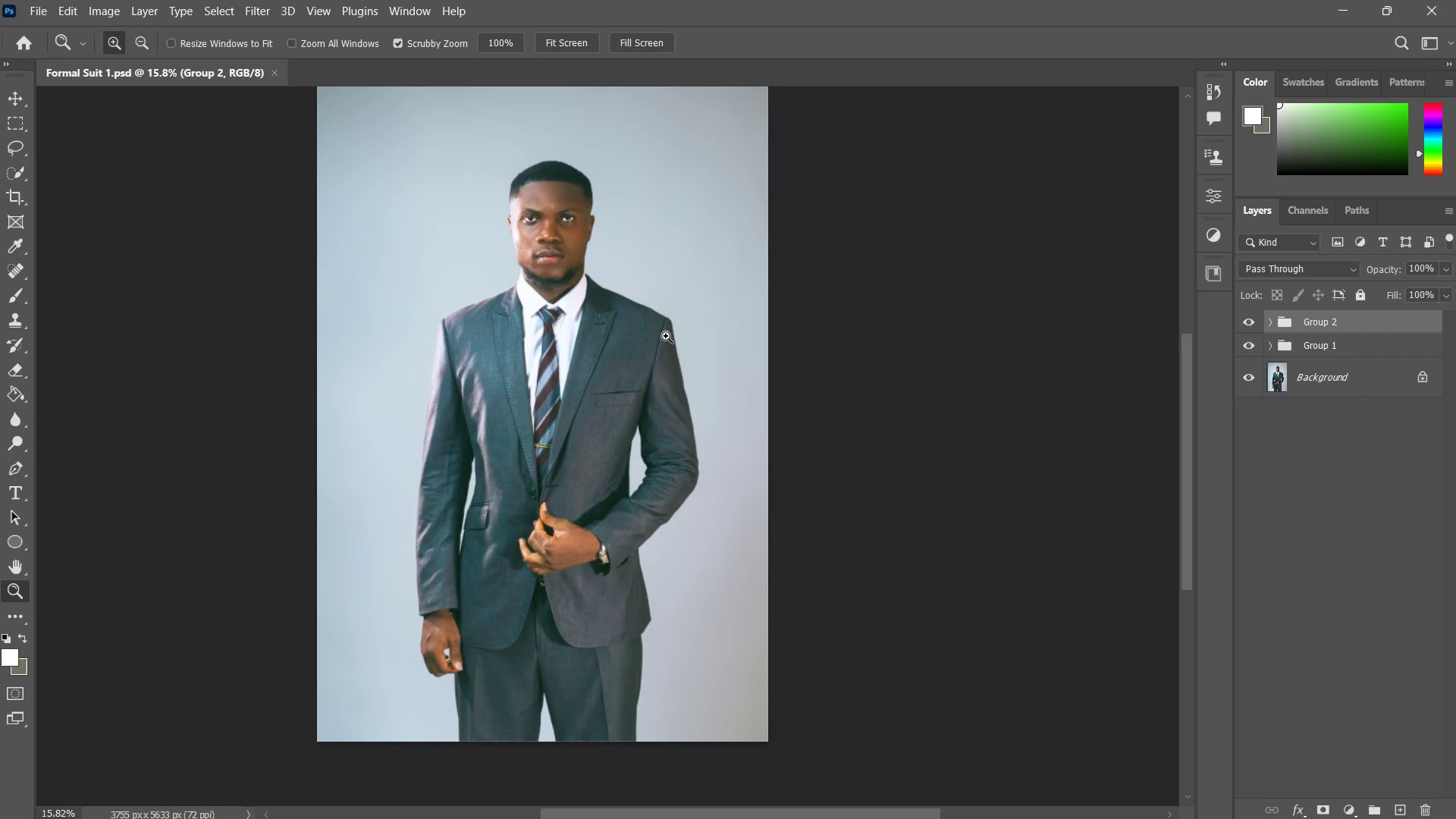 
left_click([28, 42])
 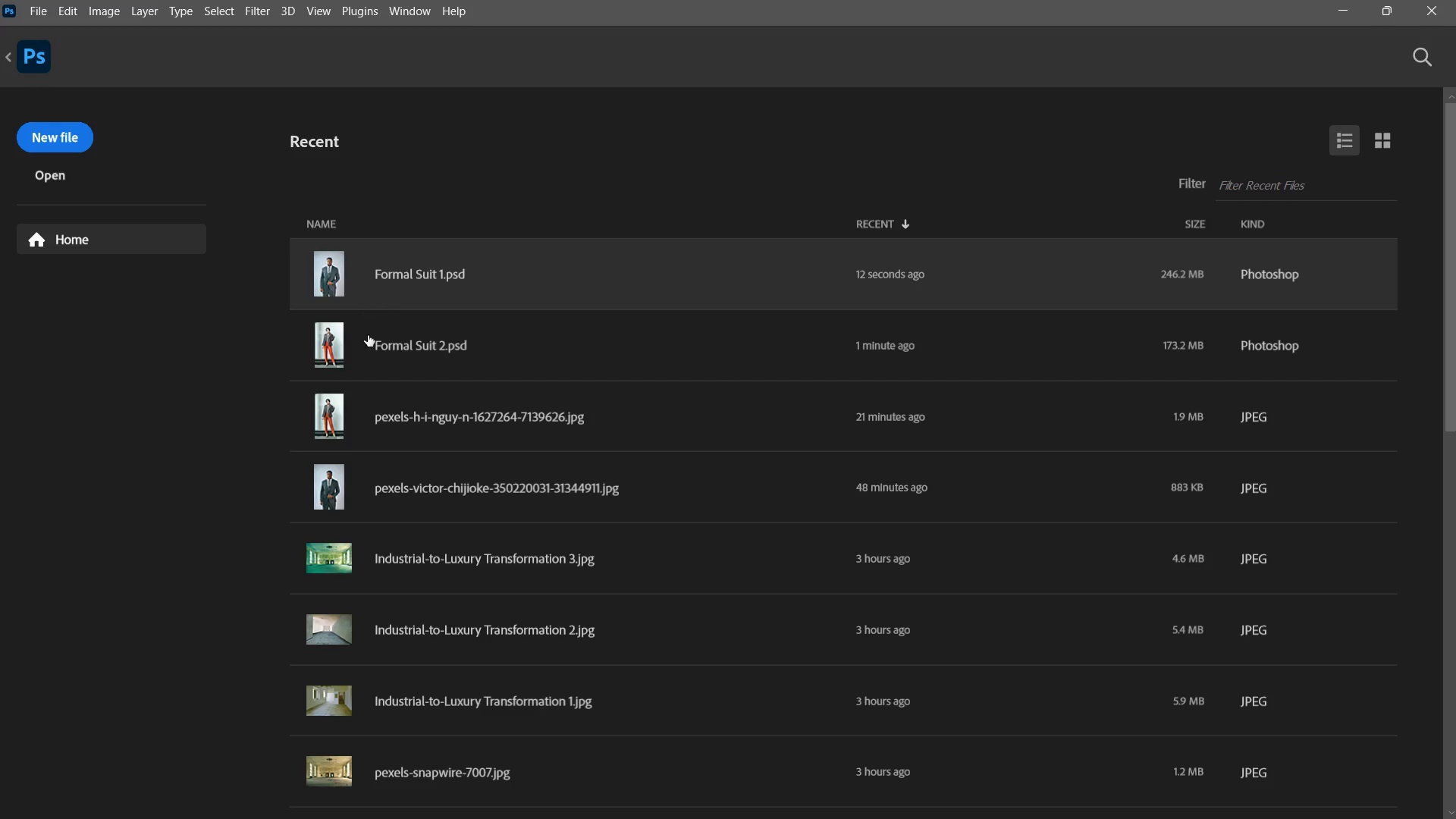 
left_click([369, 346])
 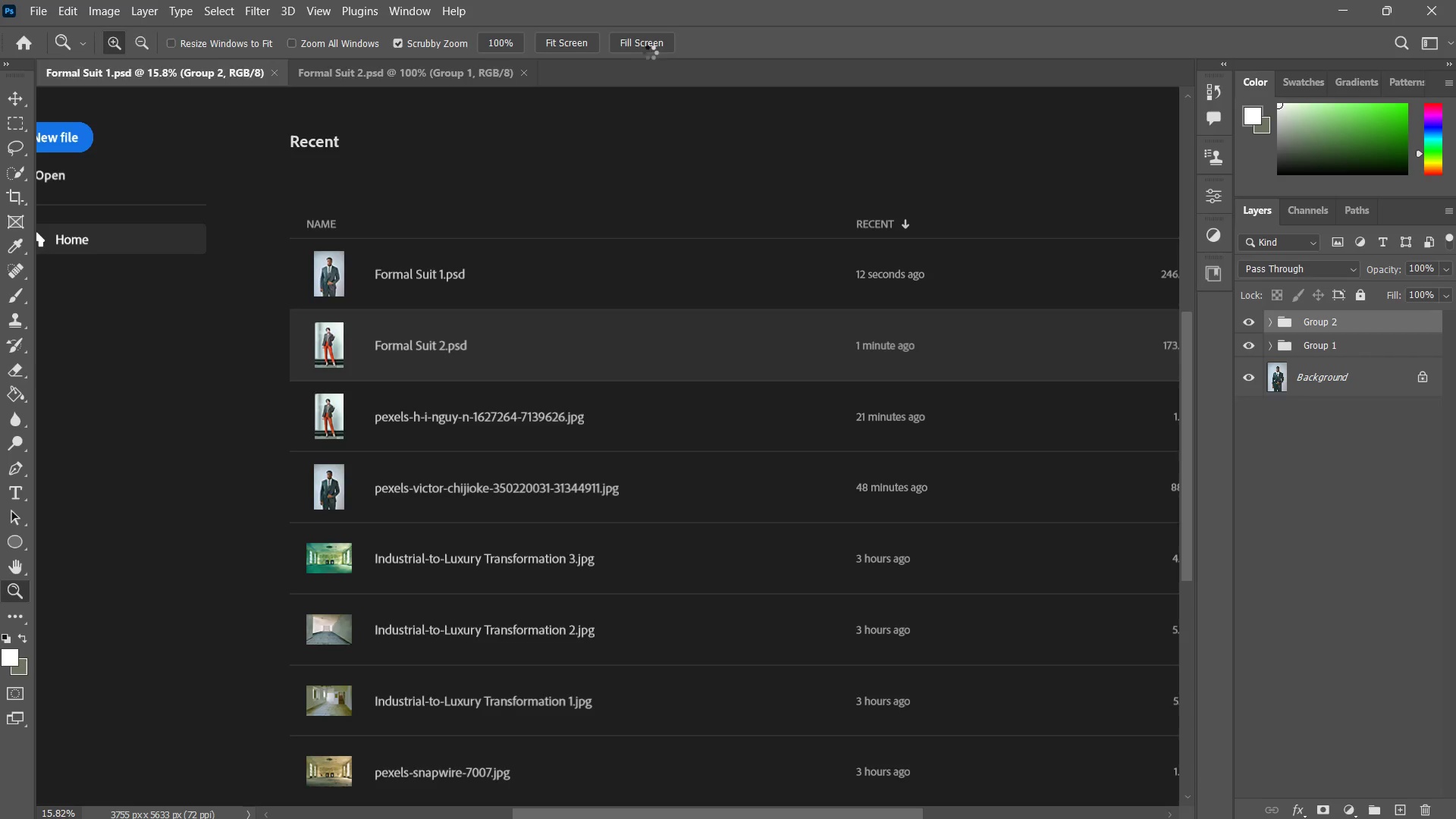 
left_click([570, 42])
 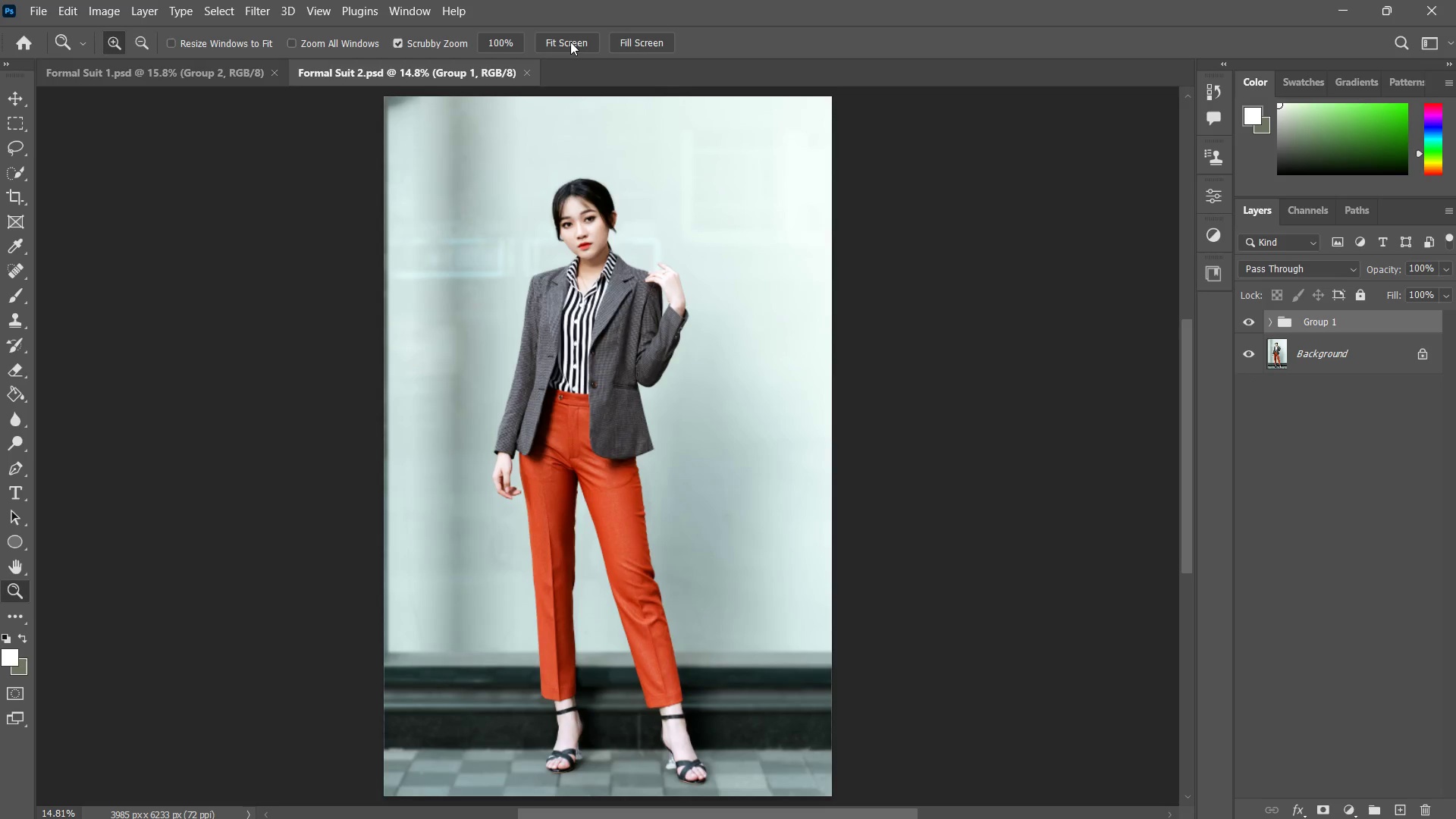 
key(Control+ControlLeft)
 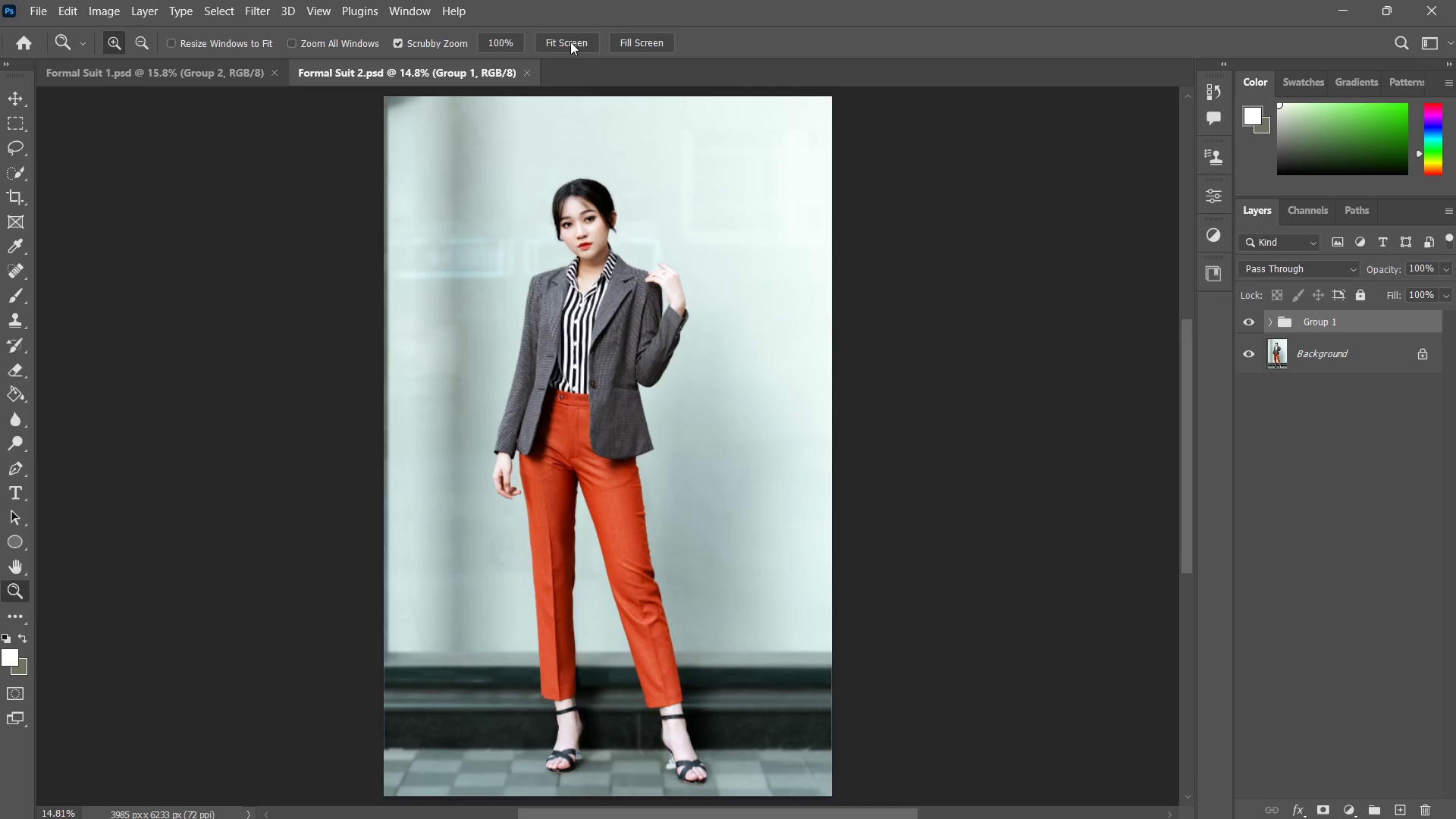 
key(Control+Tab)
 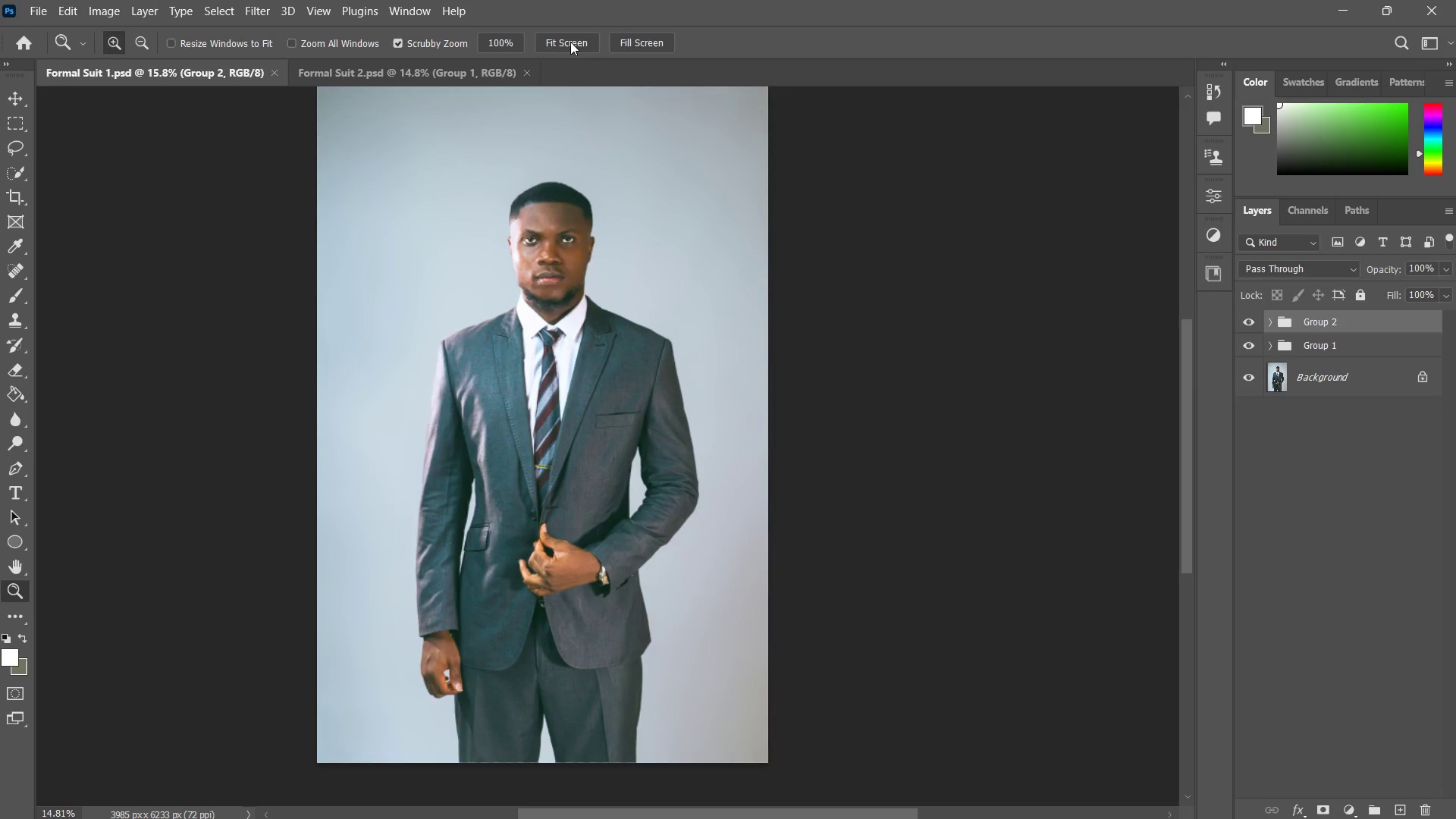 
left_click([570, 42])
 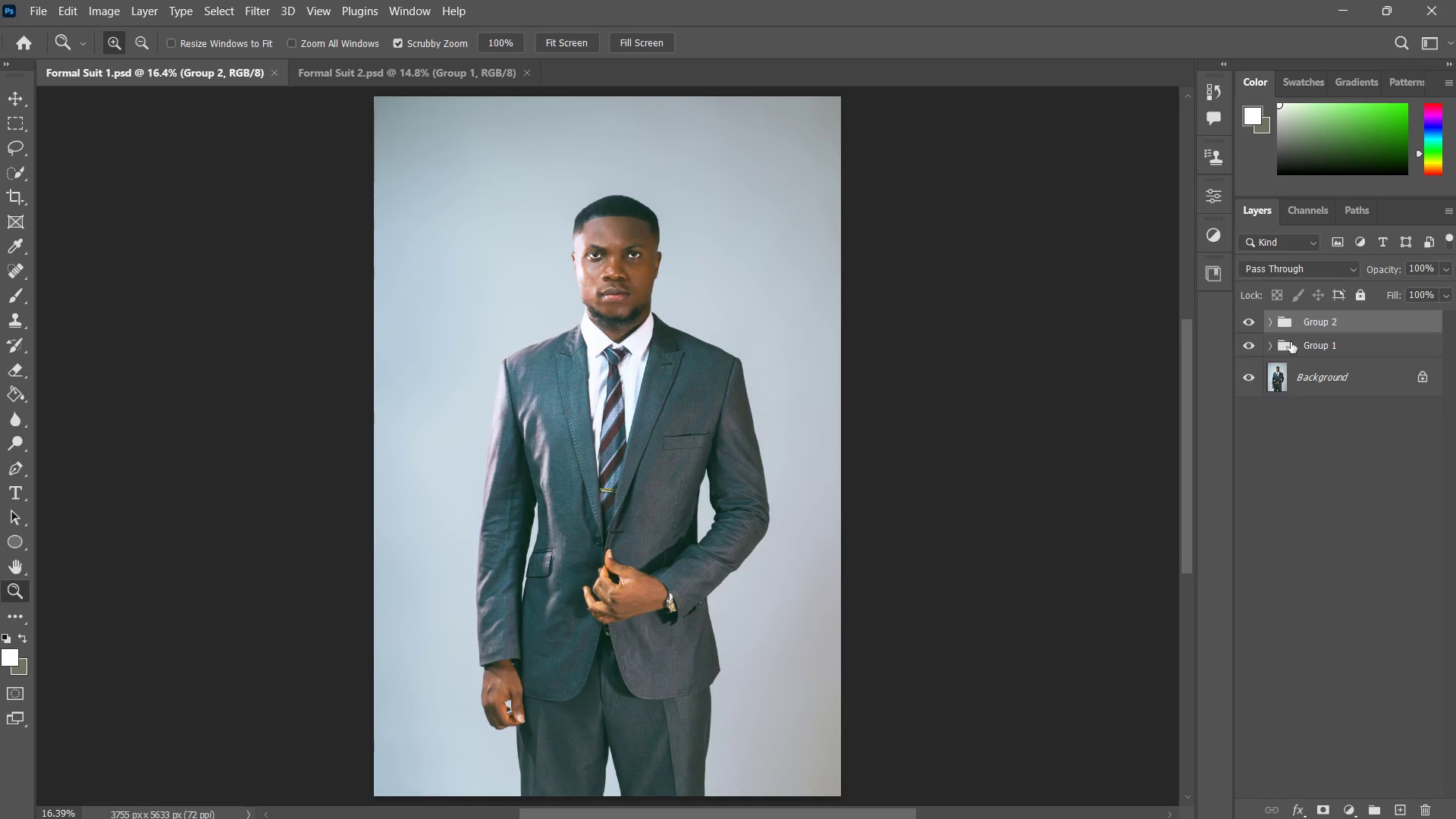 
left_click([1273, 318])
 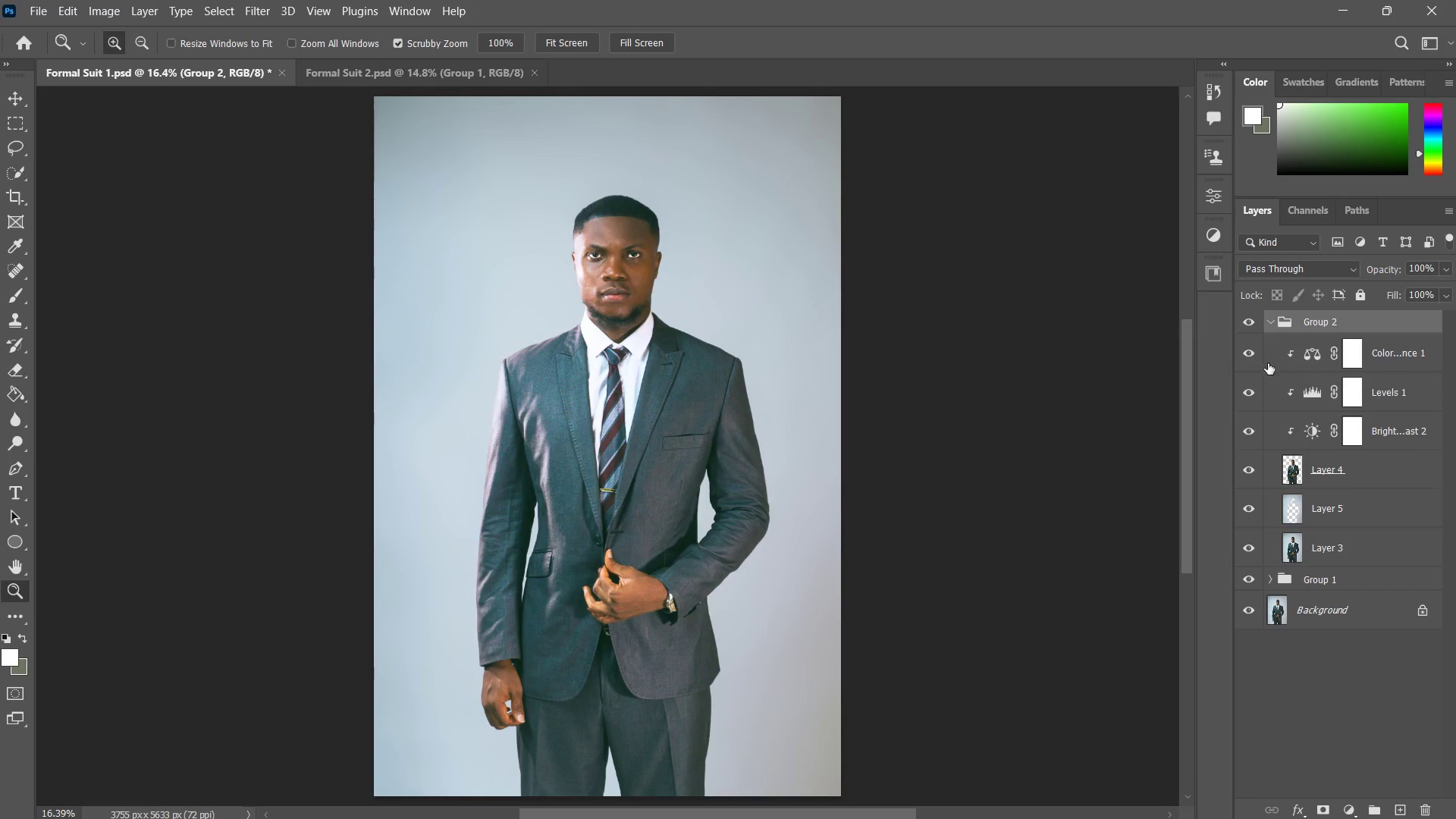 
left_click([1245, 349])
 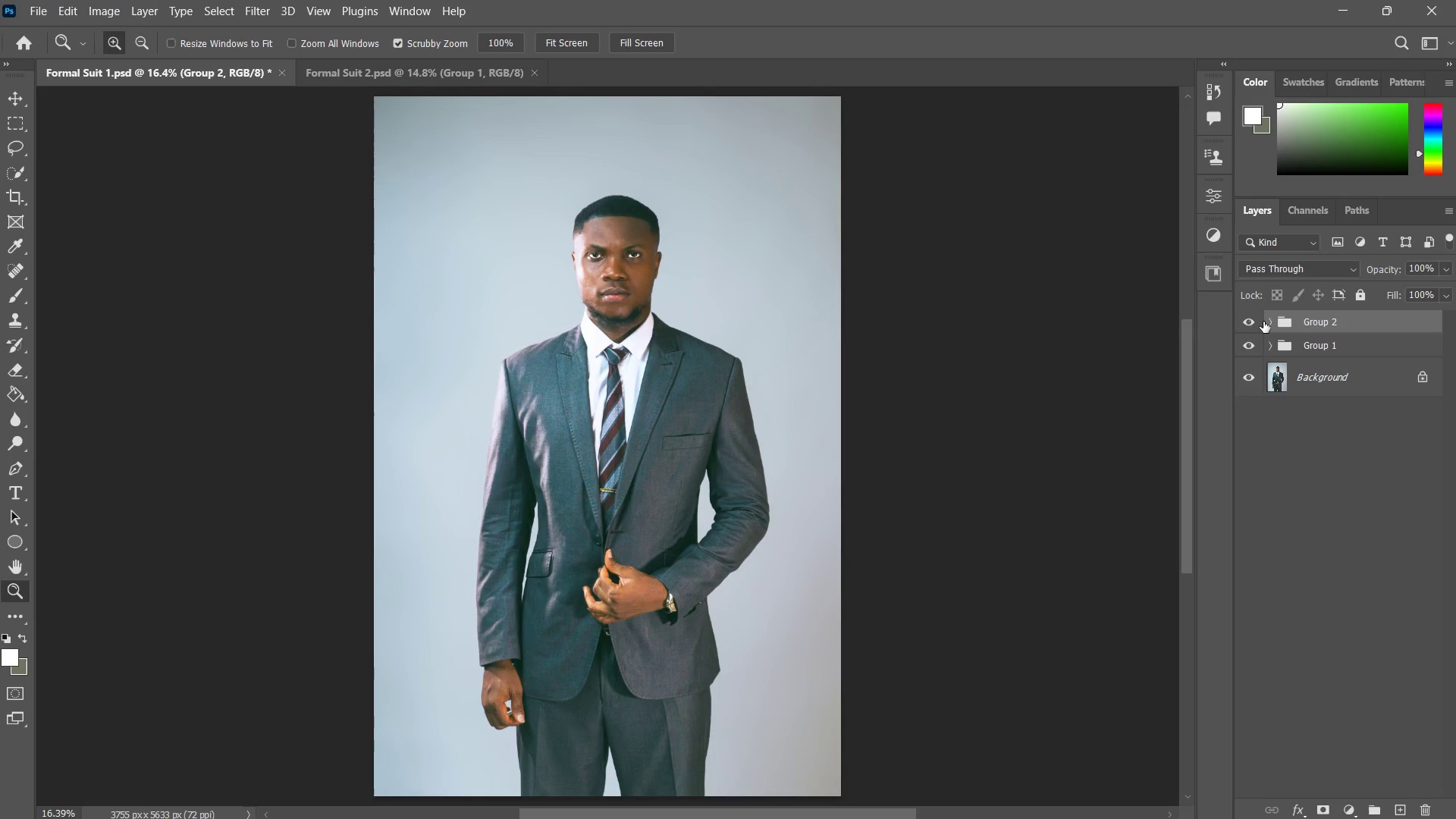 
hold_key(key=Space, duration=0.69)
 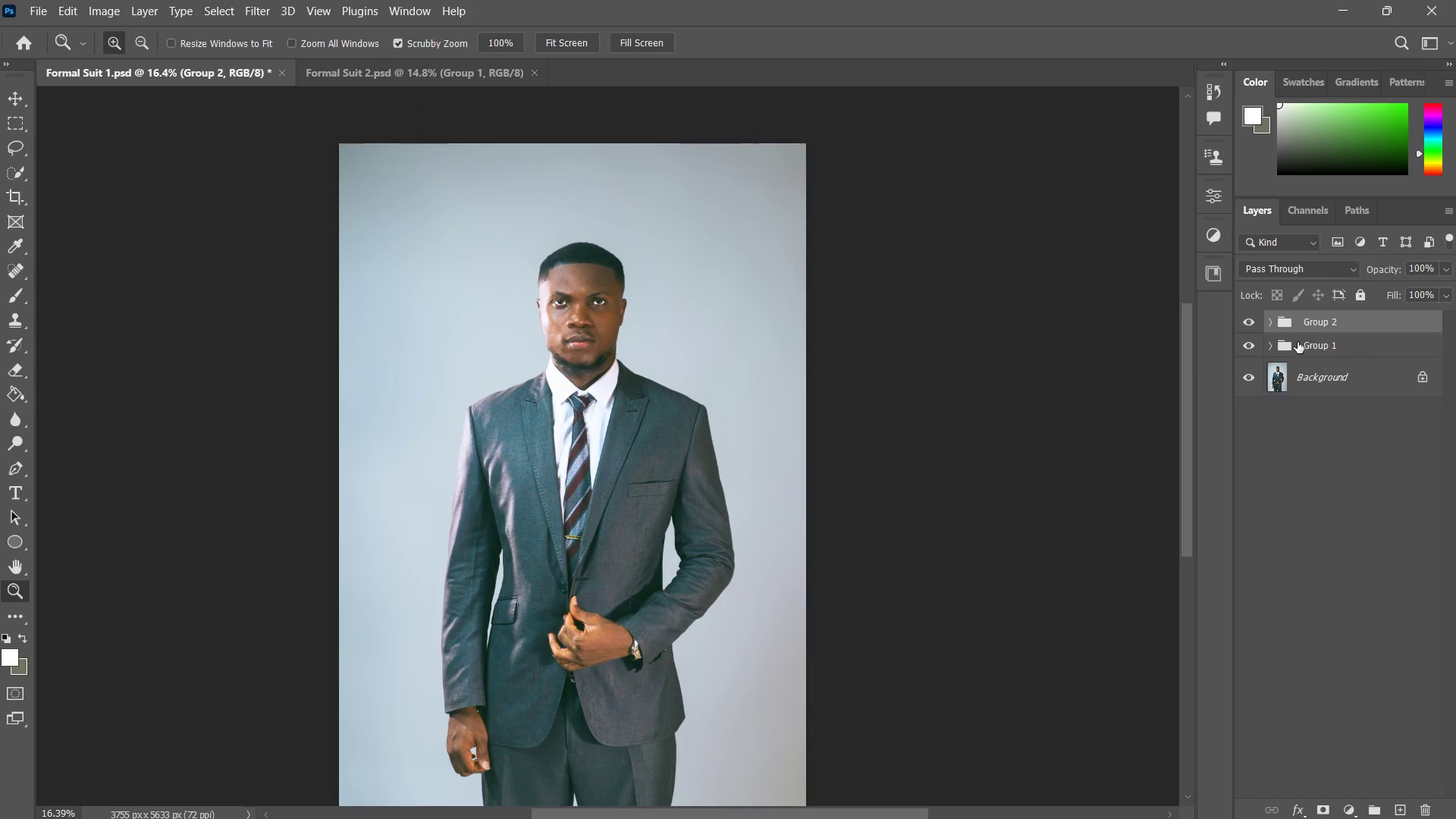 
left_click_drag(start_coordinate=[618, 279], to_coordinate=[583, 326])
 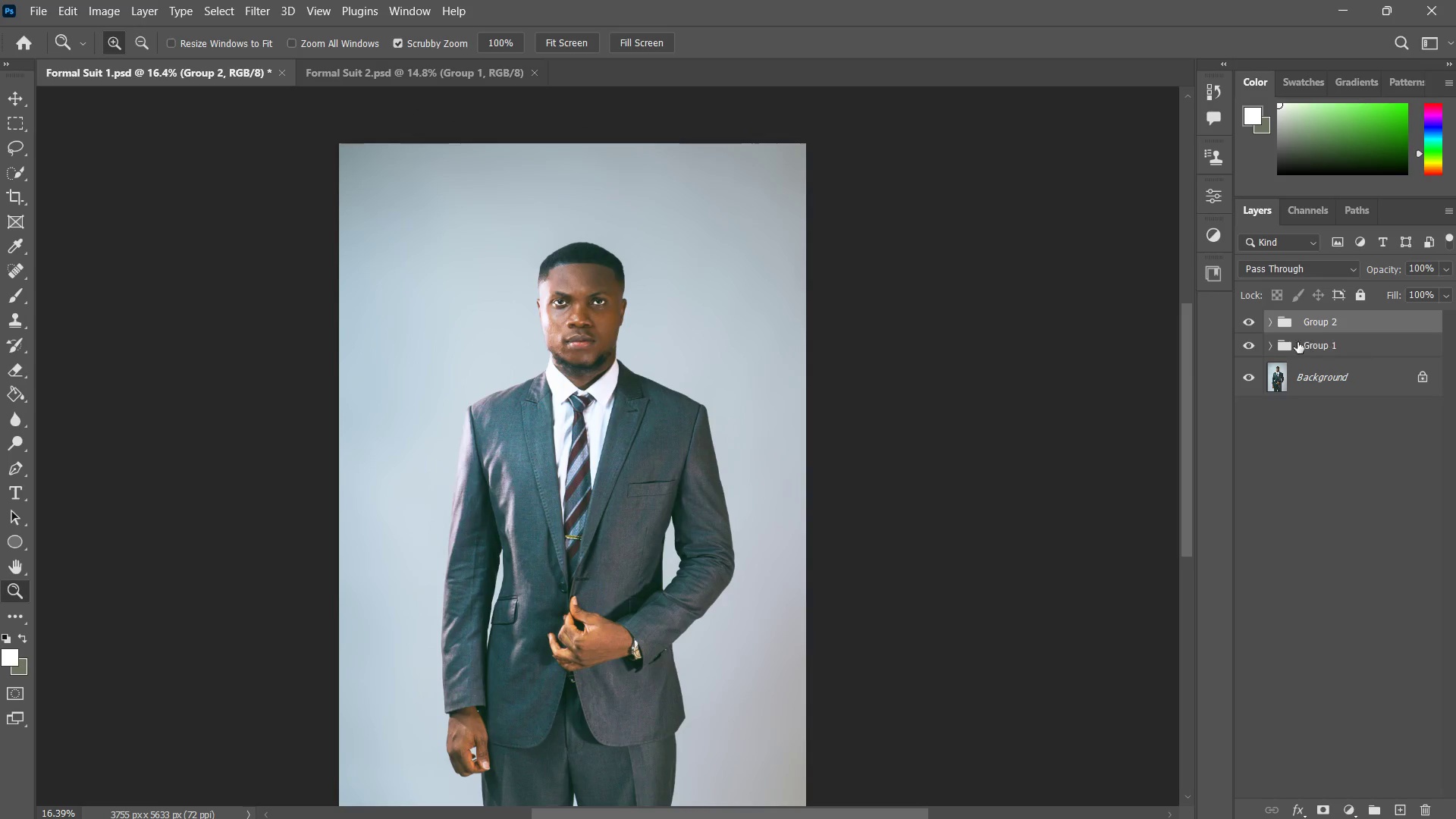 
key(Z)
 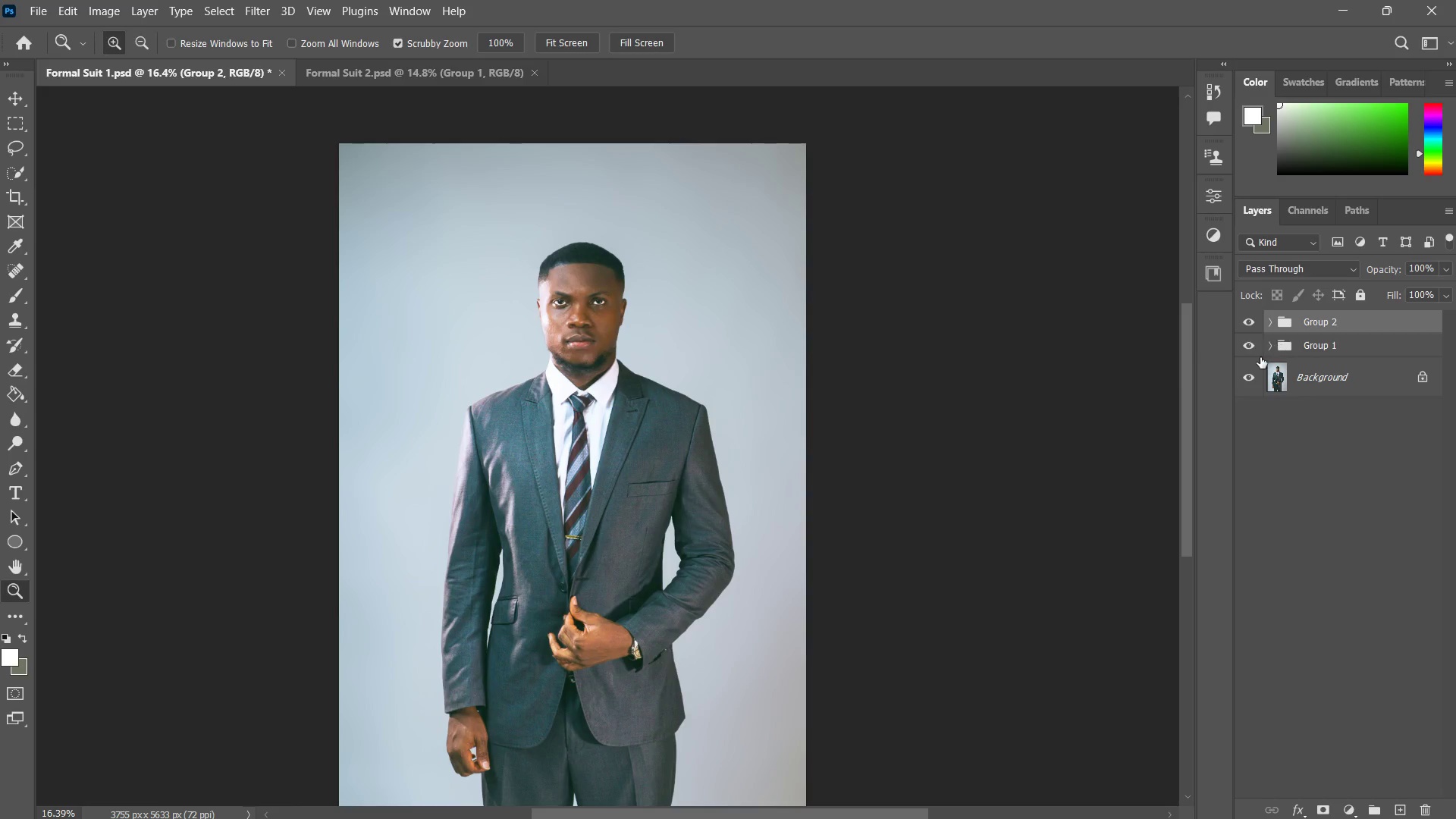 
left_click([1252, 349])
 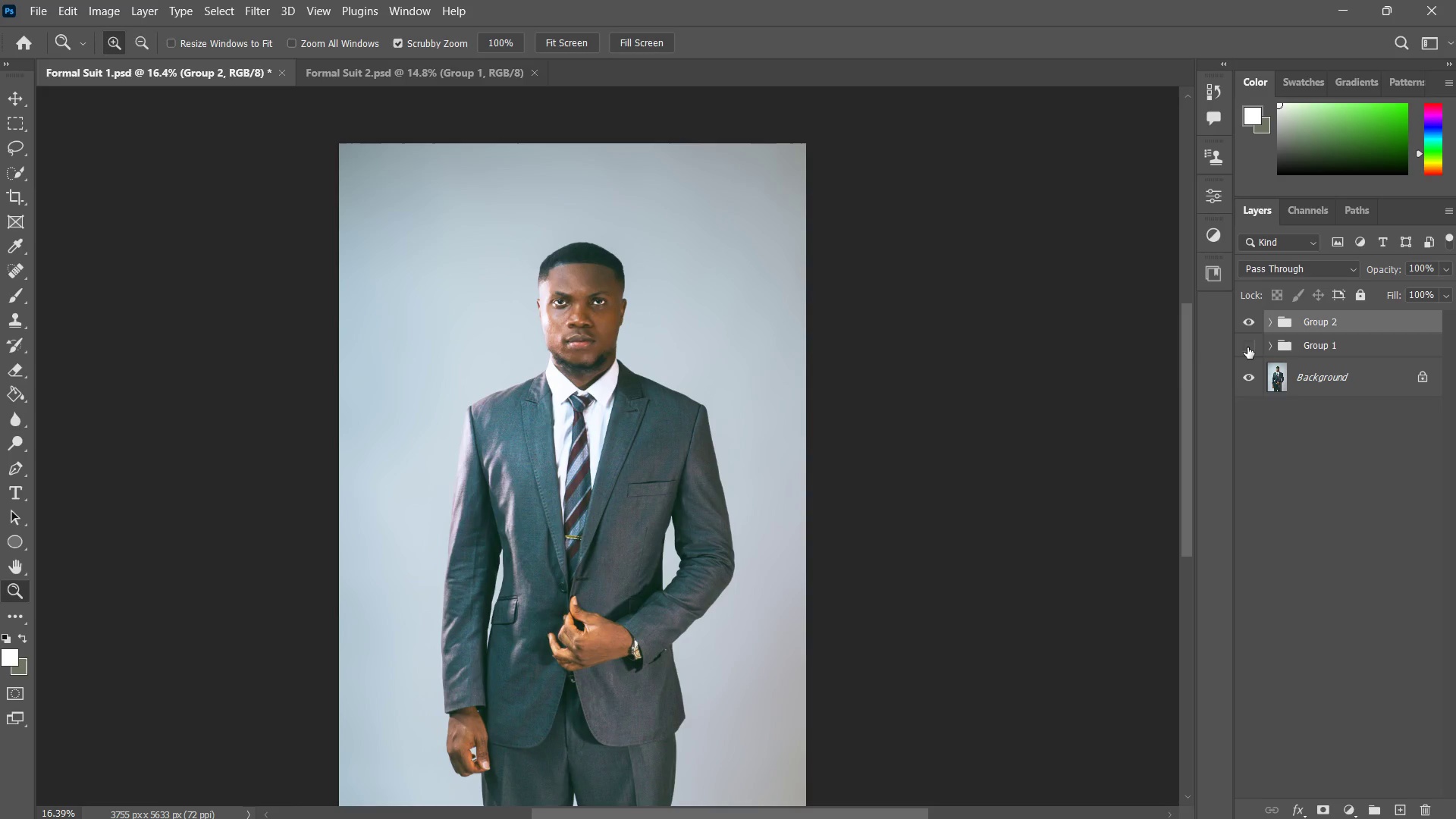 
left_click([1247, 347])
 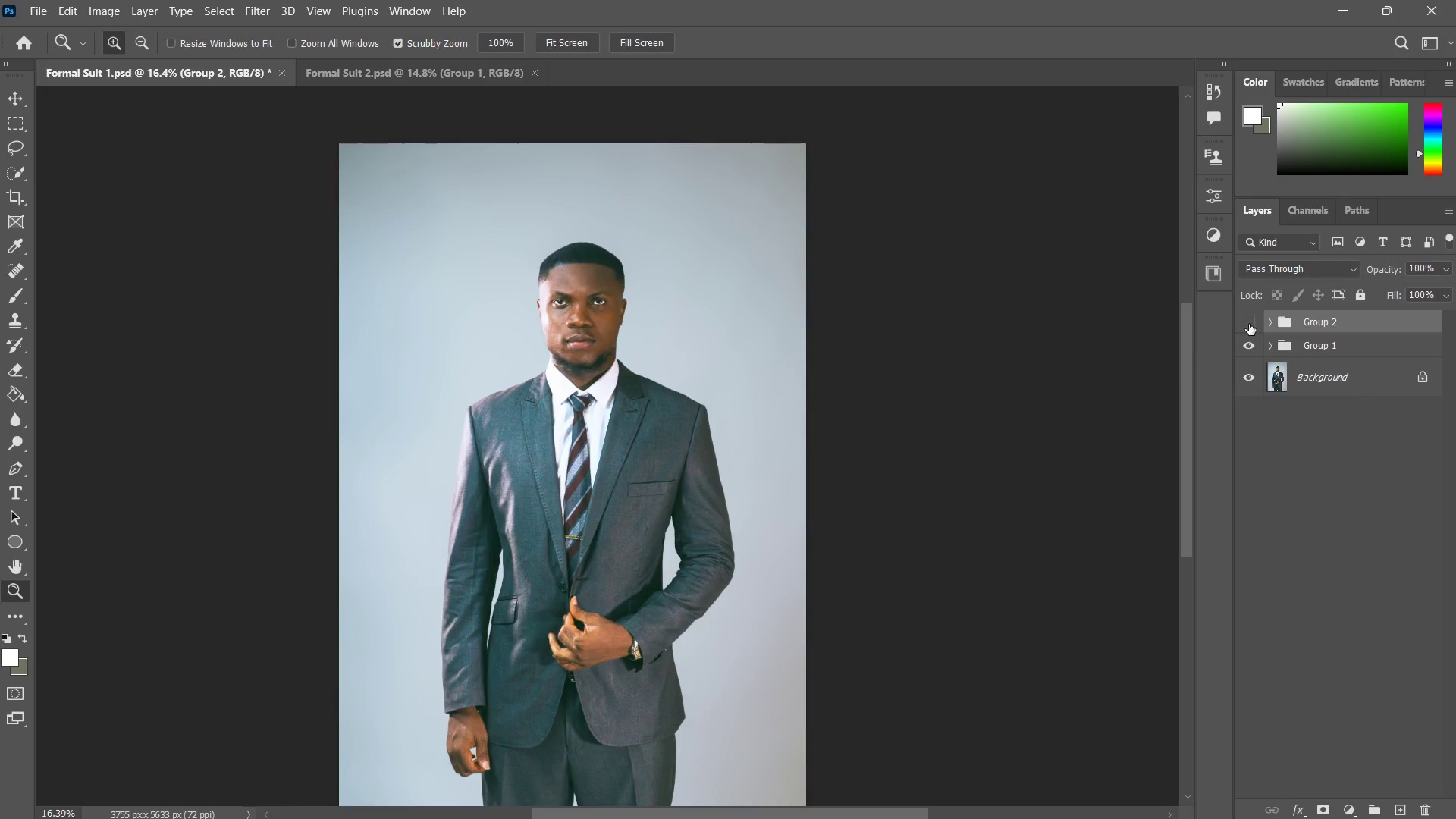 
double_click([1250, 323])
 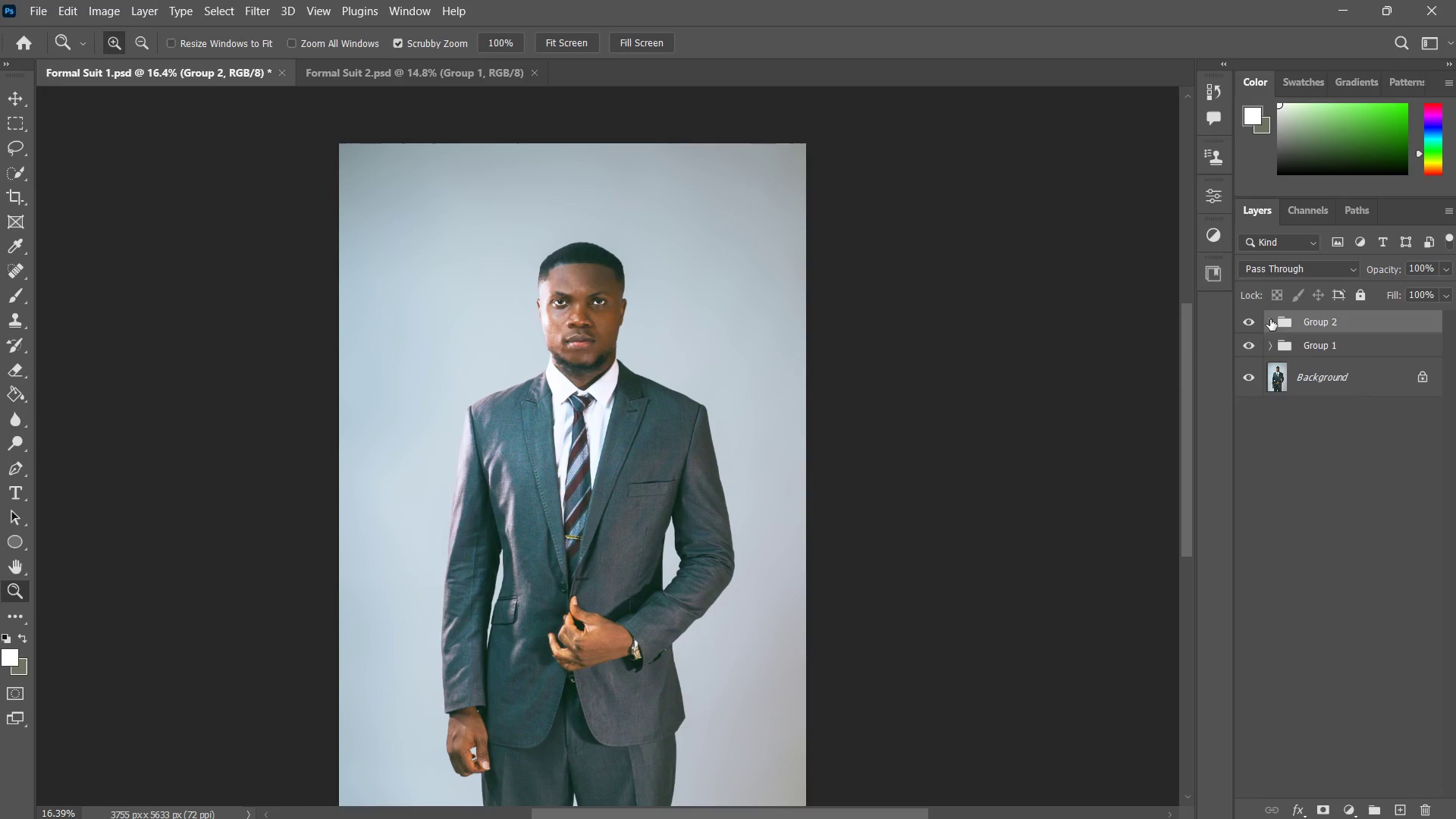 
left_click([1273, 318])
 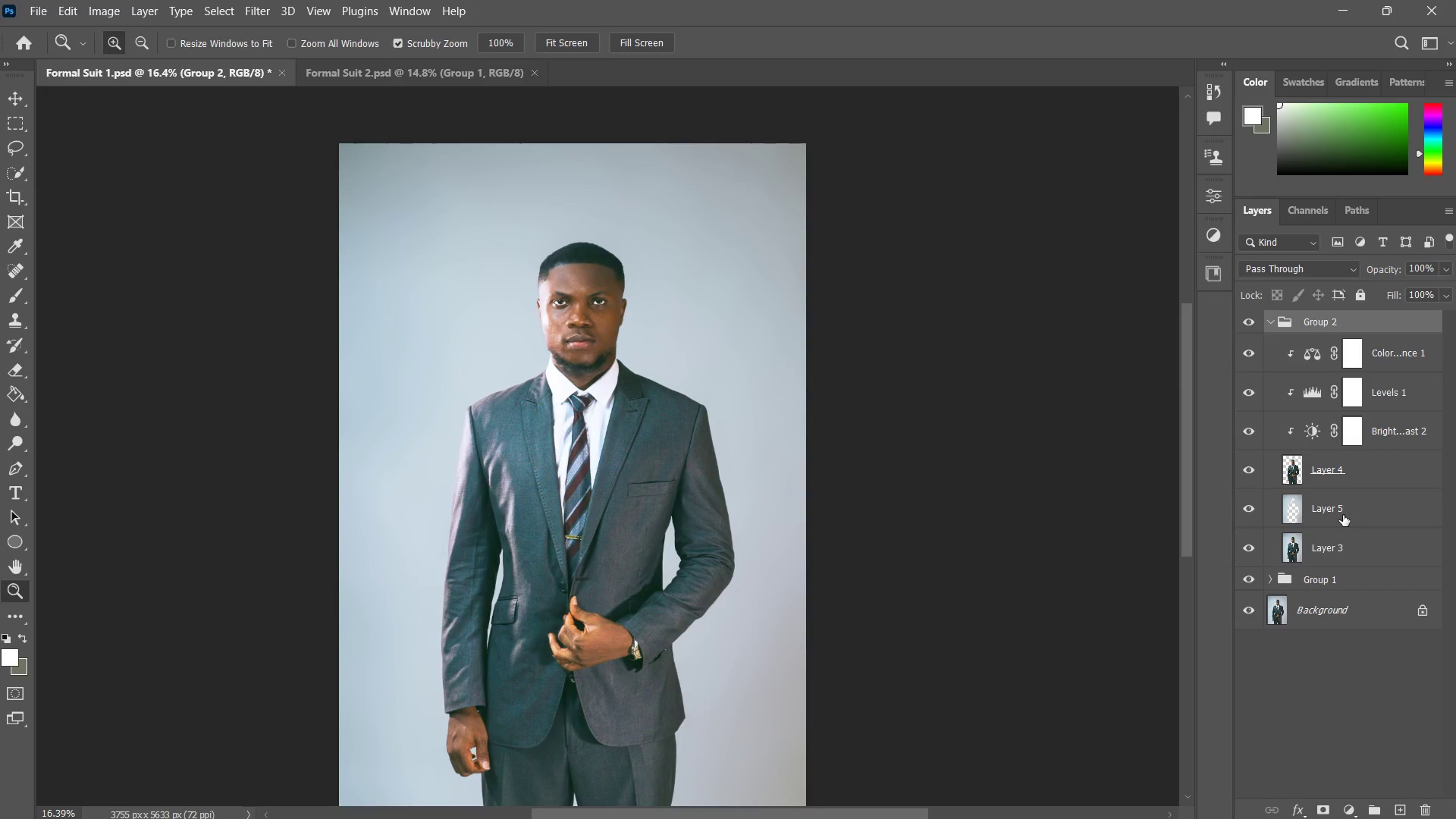 
left_click_drag(start_coordinate=[1343, 515], to_coordinate=[1357, 514])
 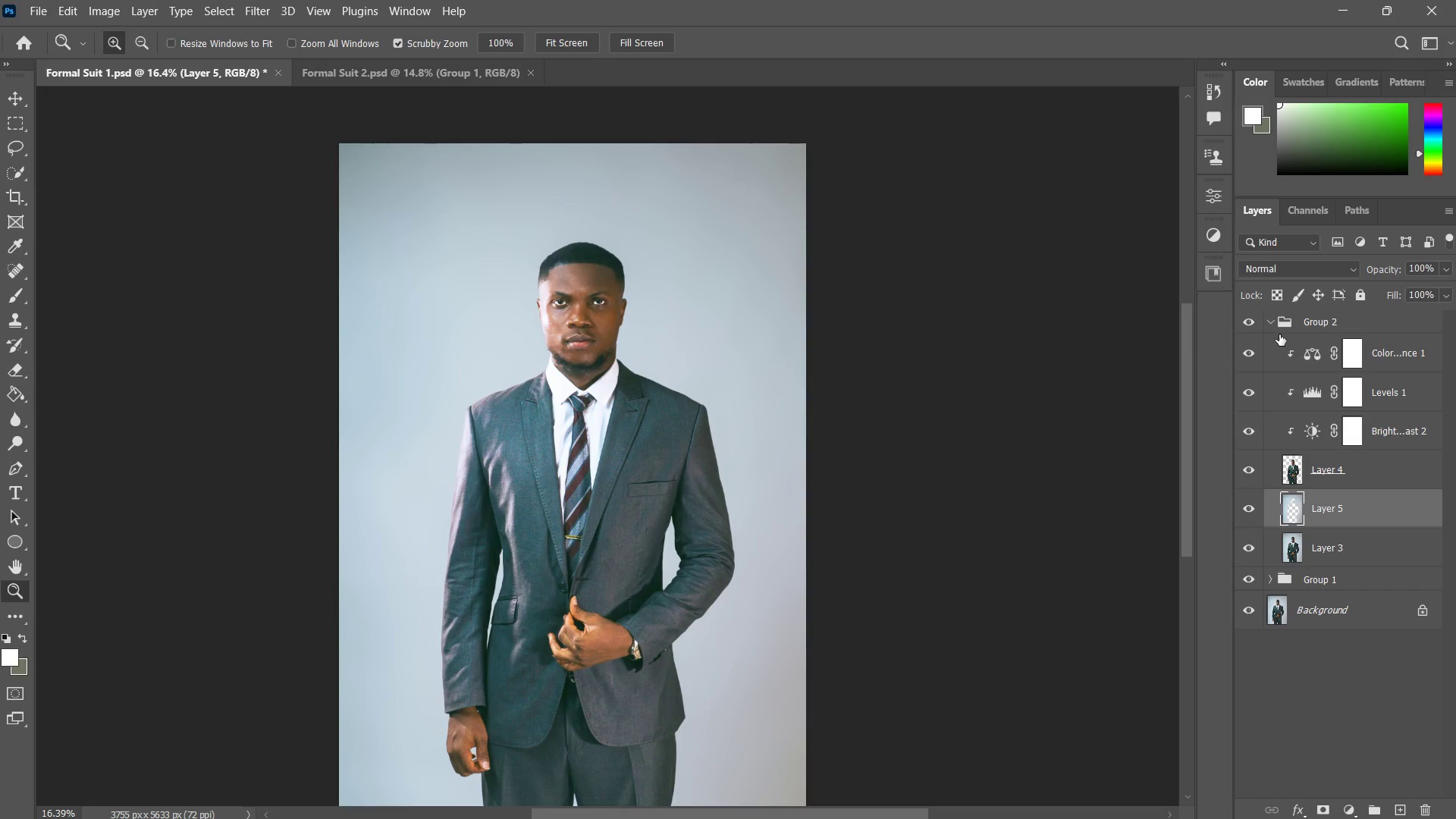 
left_click([1277, 323])
 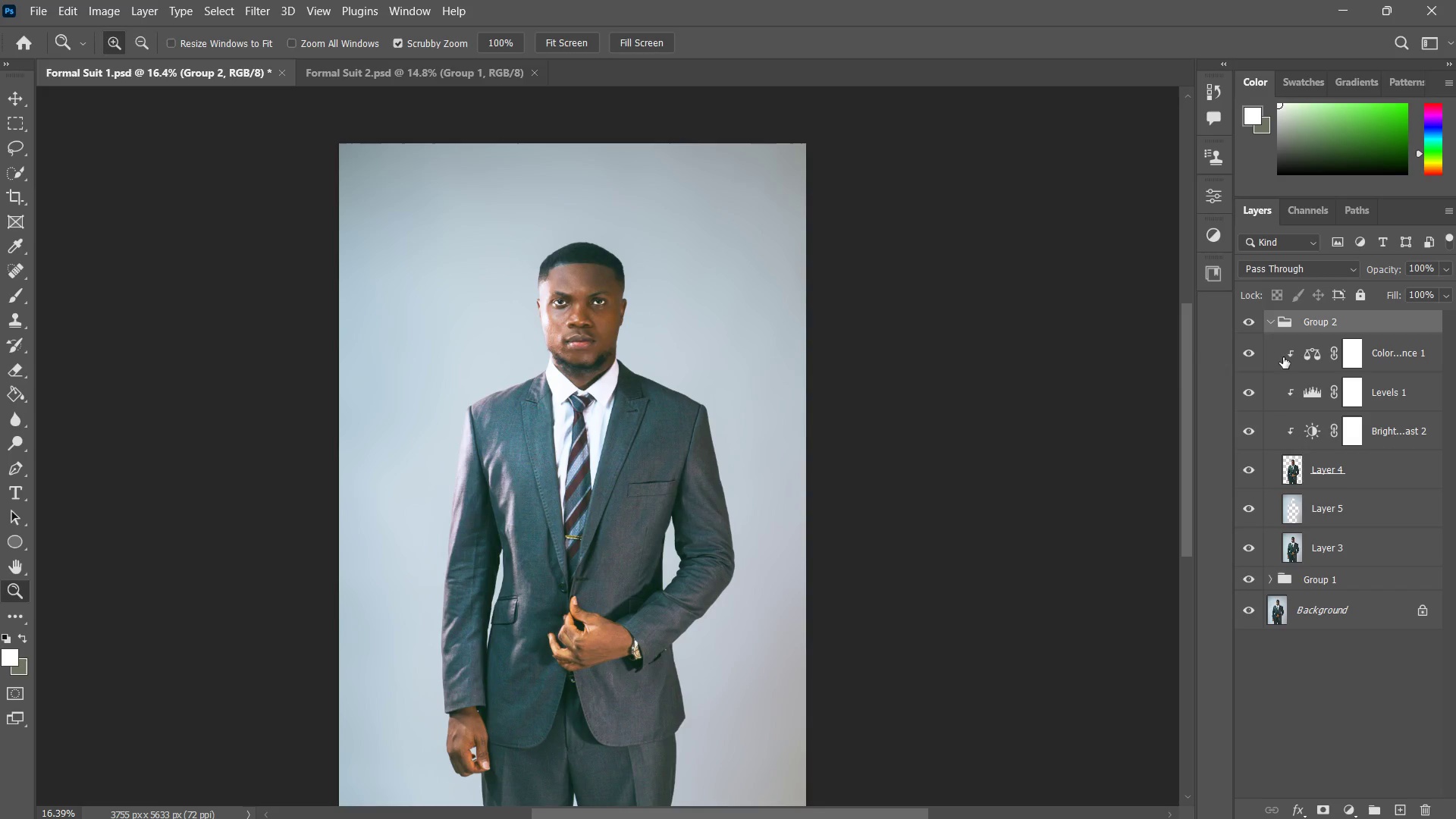 
left_click([1250, 356])
 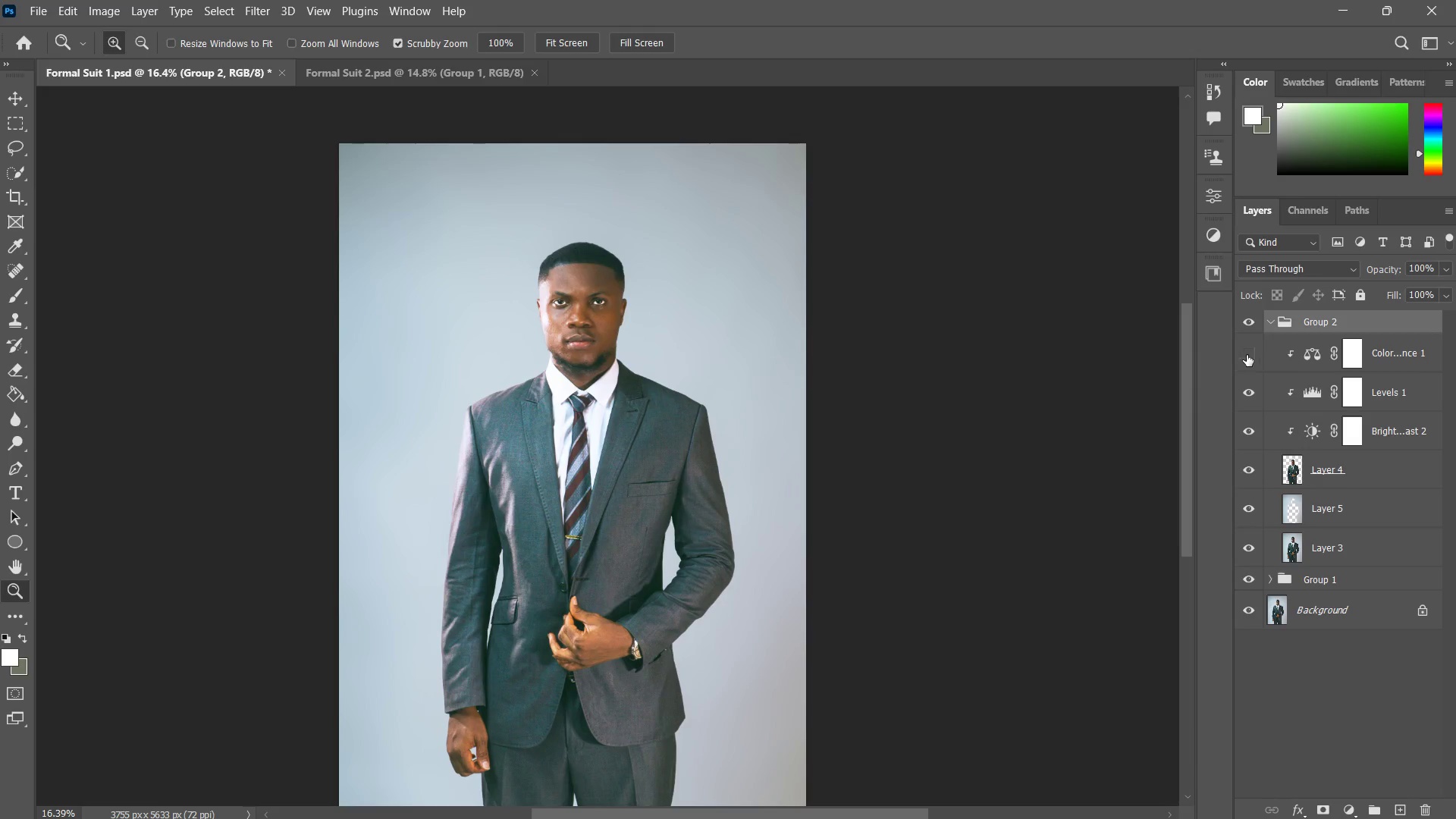 
left_click([1247, 355])
 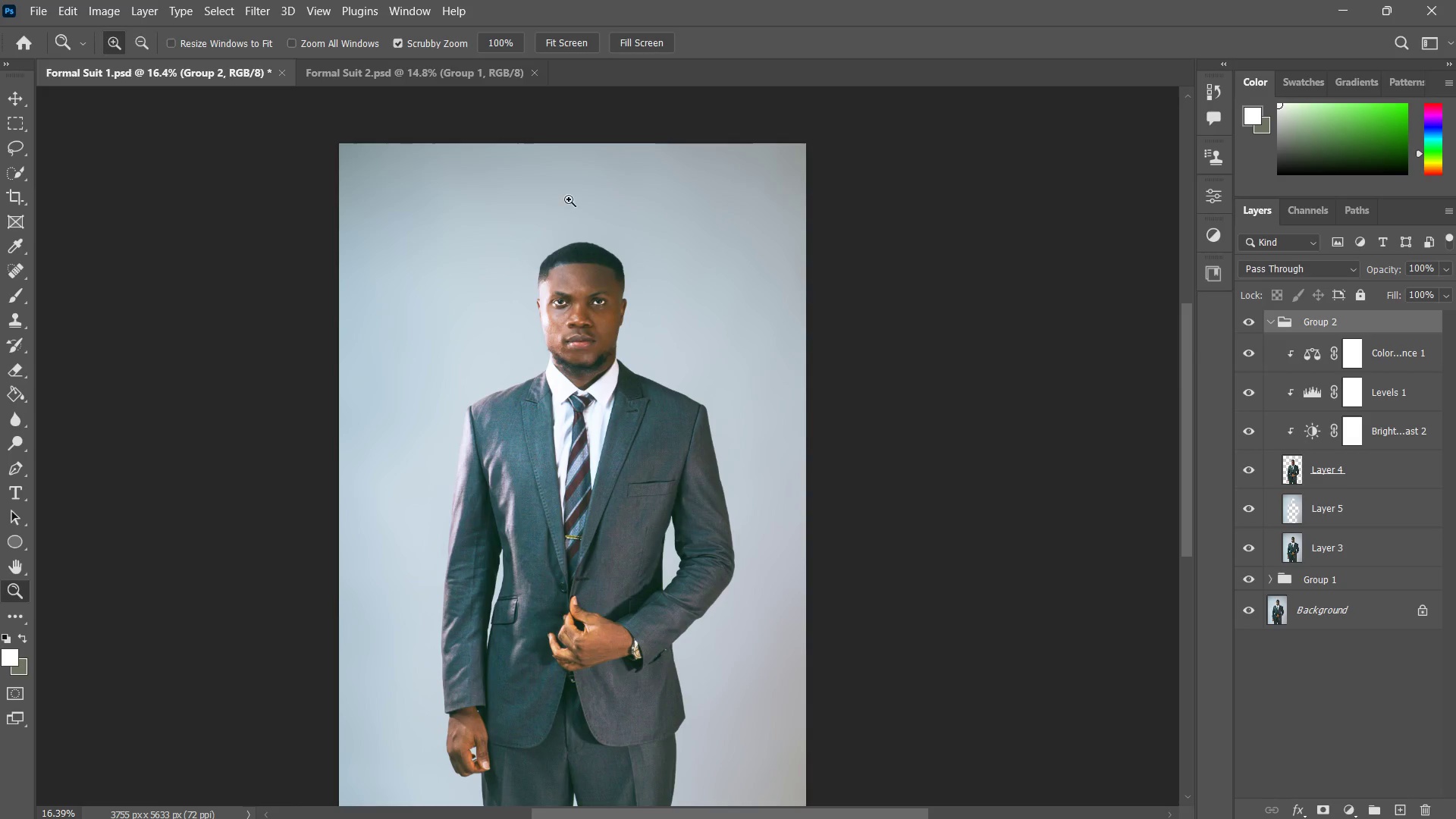 
key(Control+ControlLeft)
 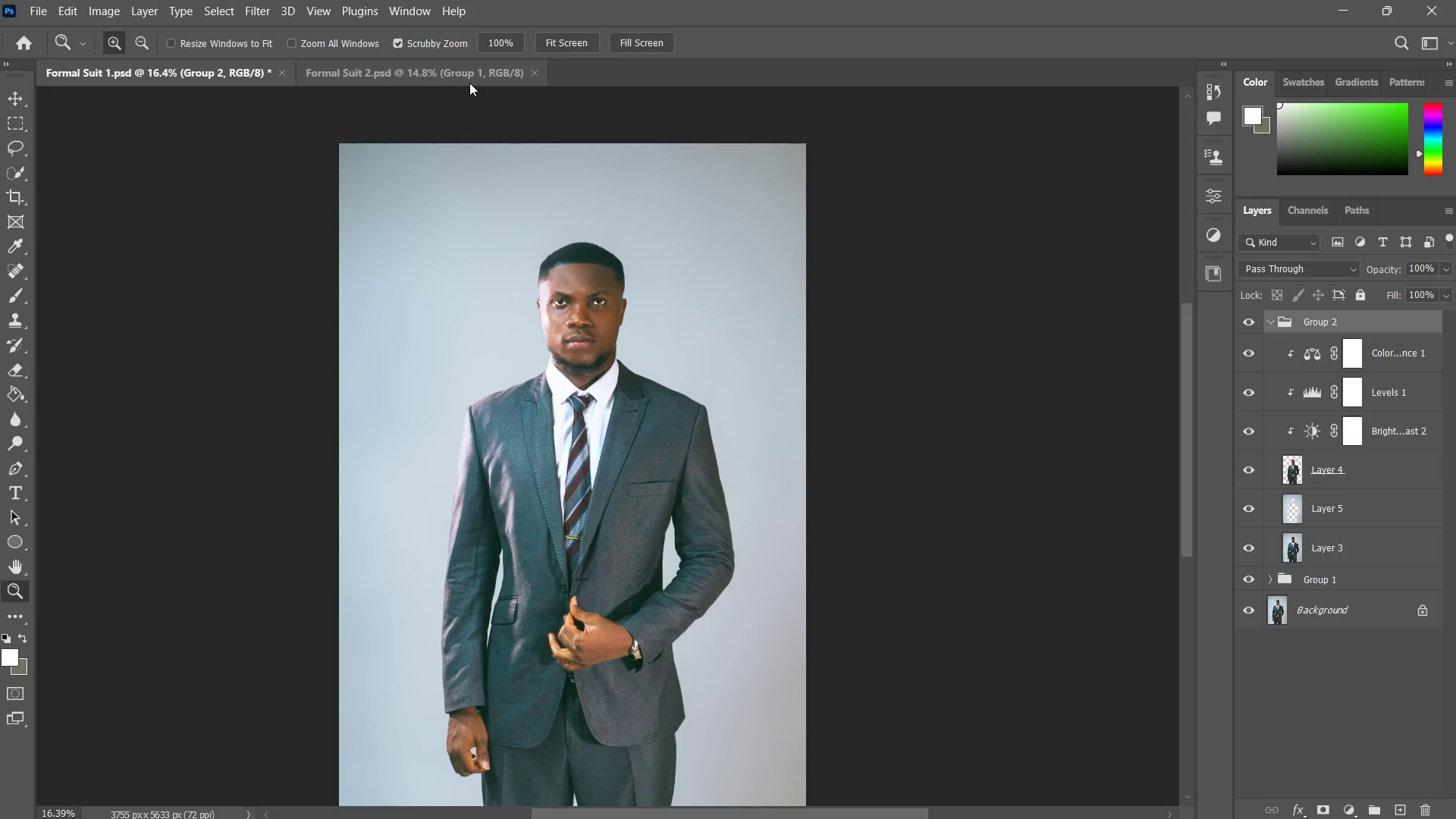 
key(Control+Tab)
 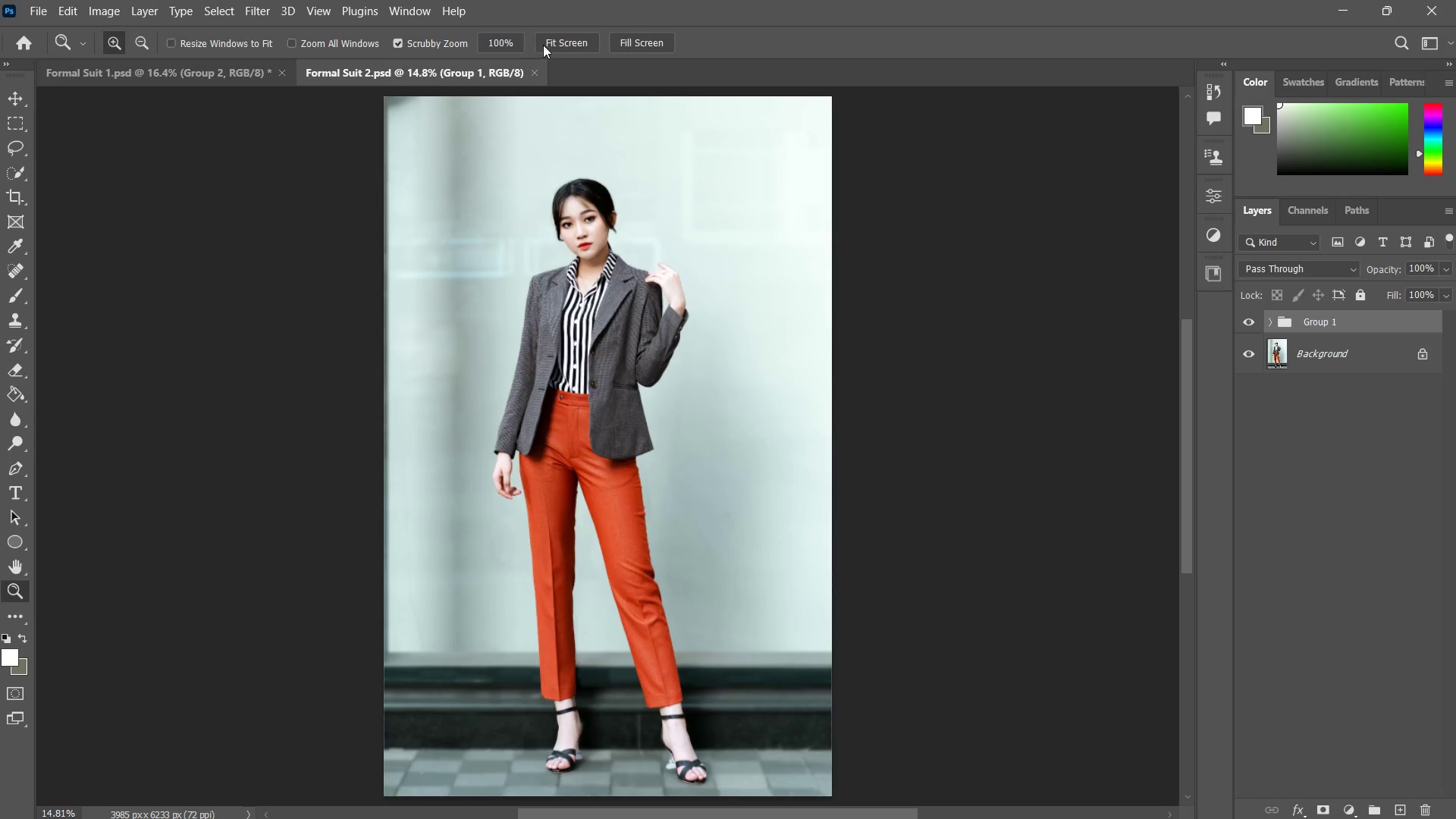 
left_click([569, 36])
 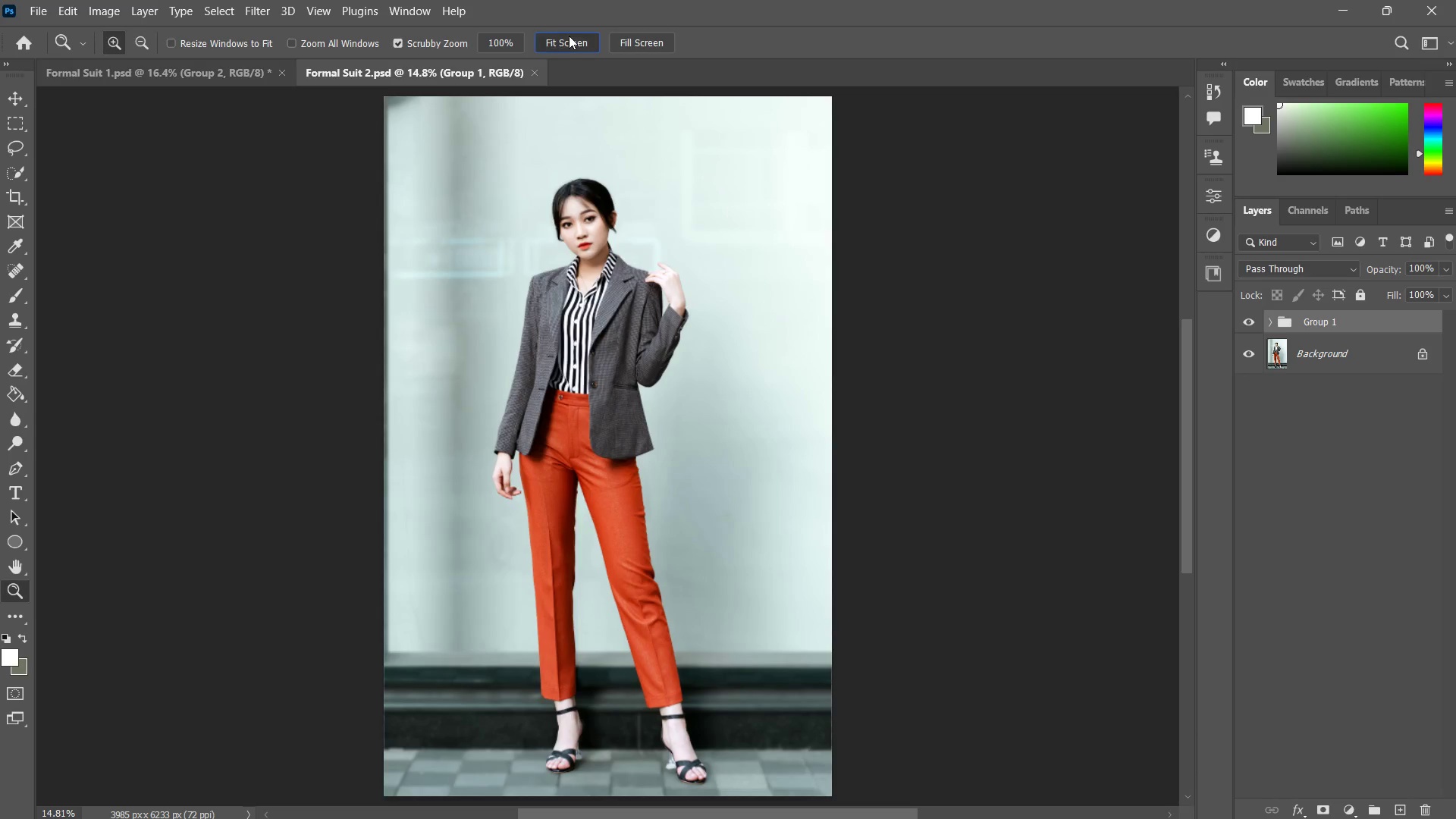 
key(Control+Tab)
 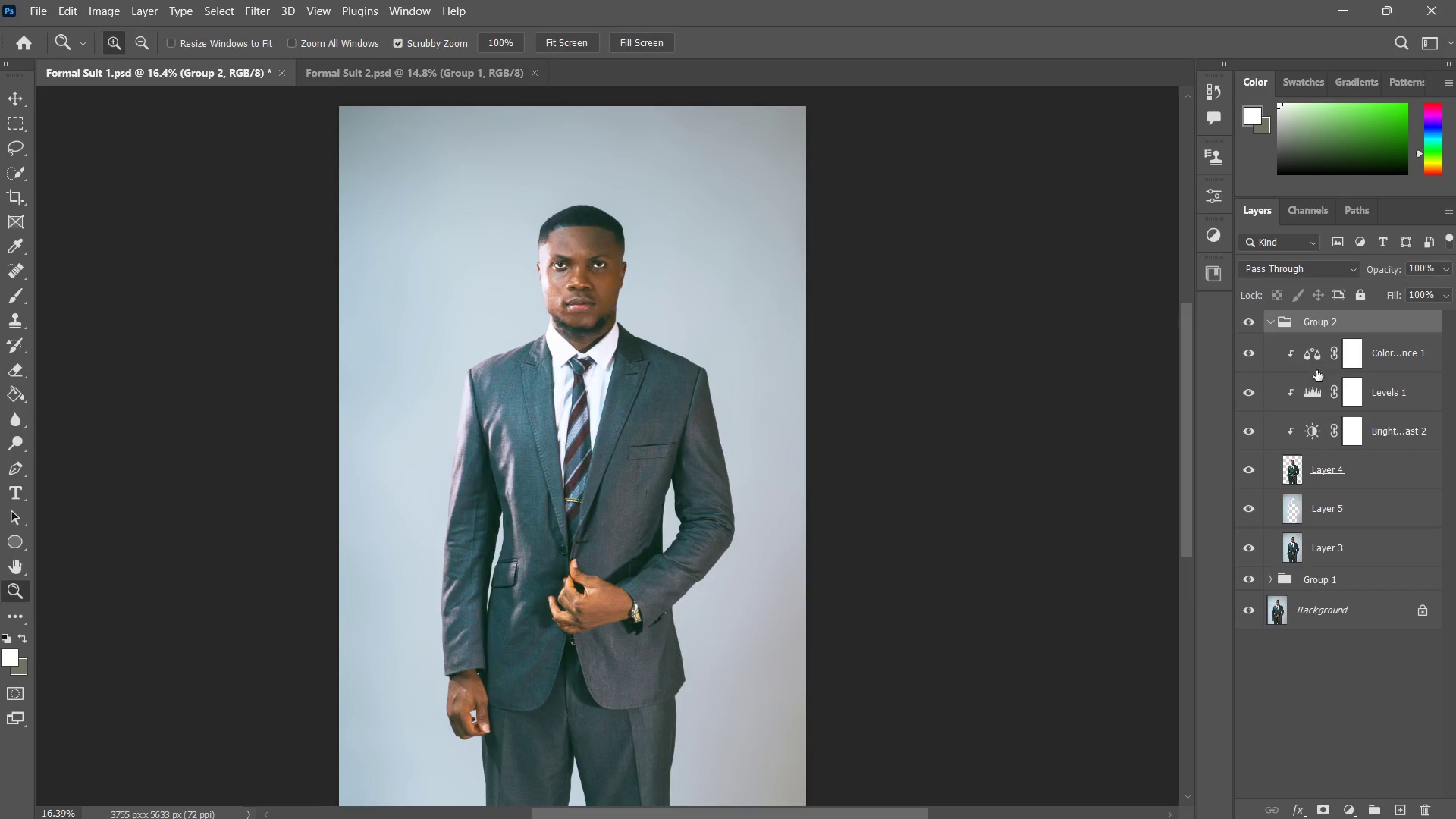 
left_click([1312, 435])
 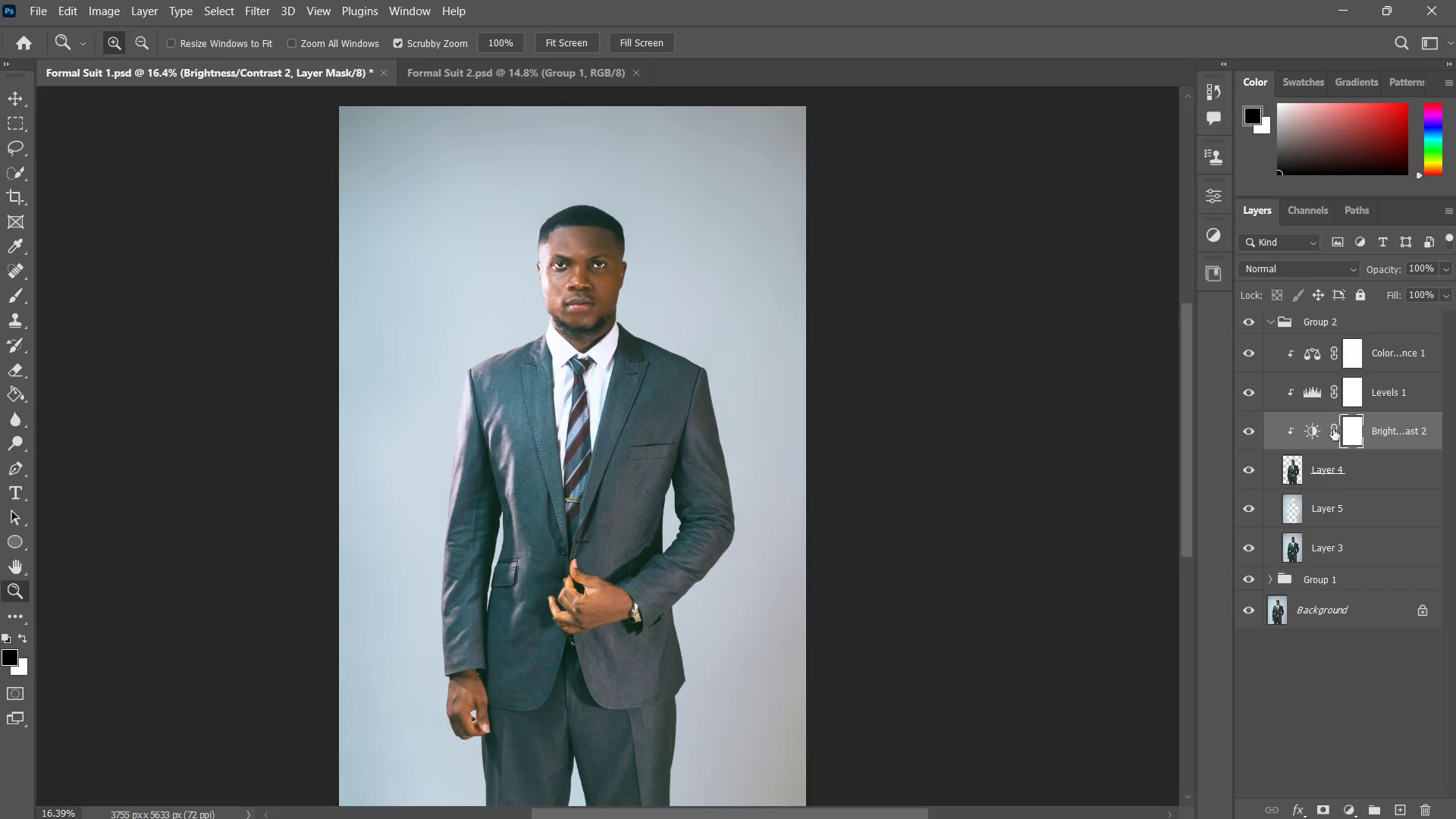 
double_click([1306, 425])
 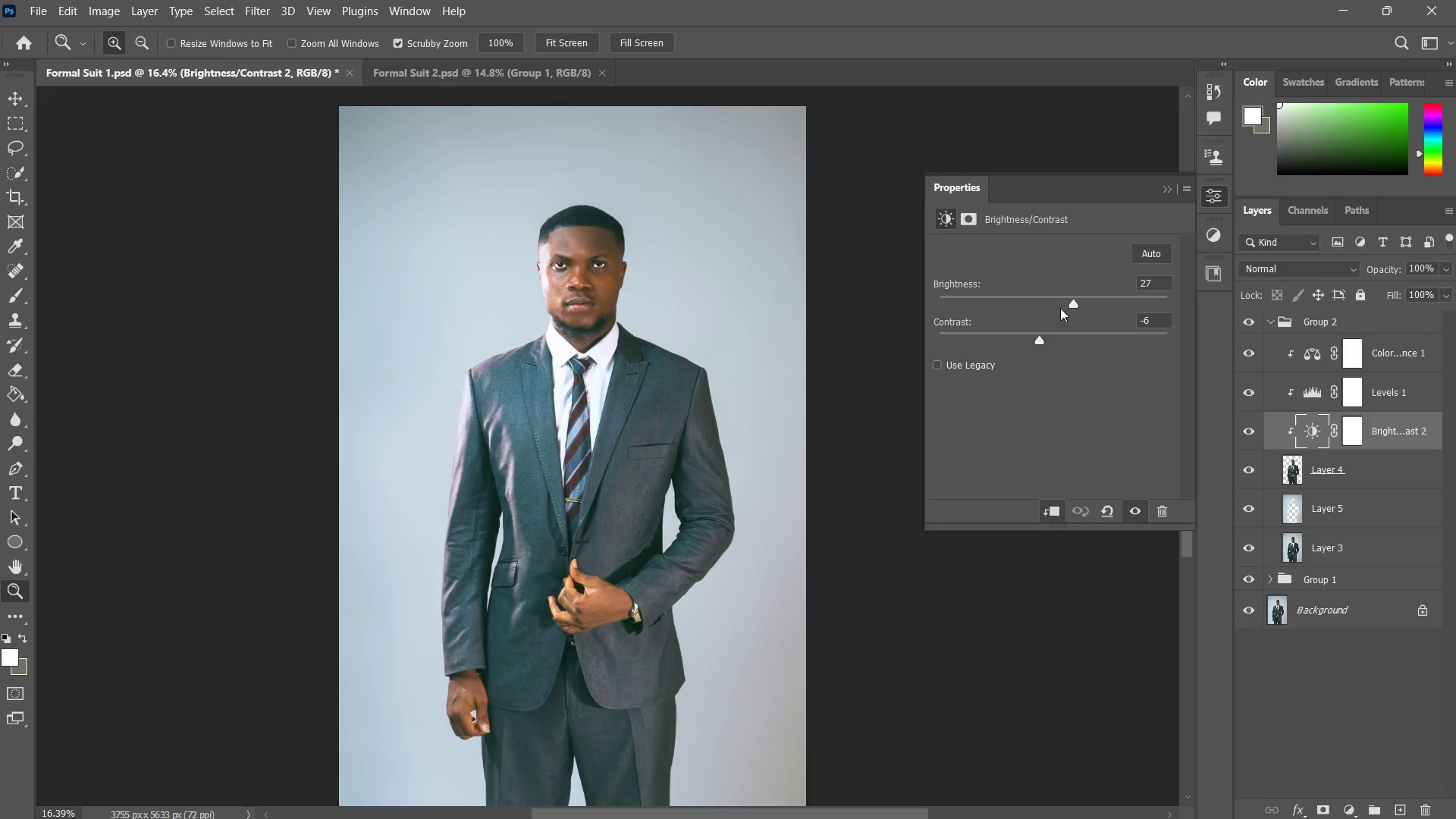 
left_click_drag(start_coordinate=[1070, 302], to_coordinate=[1084, 297])
 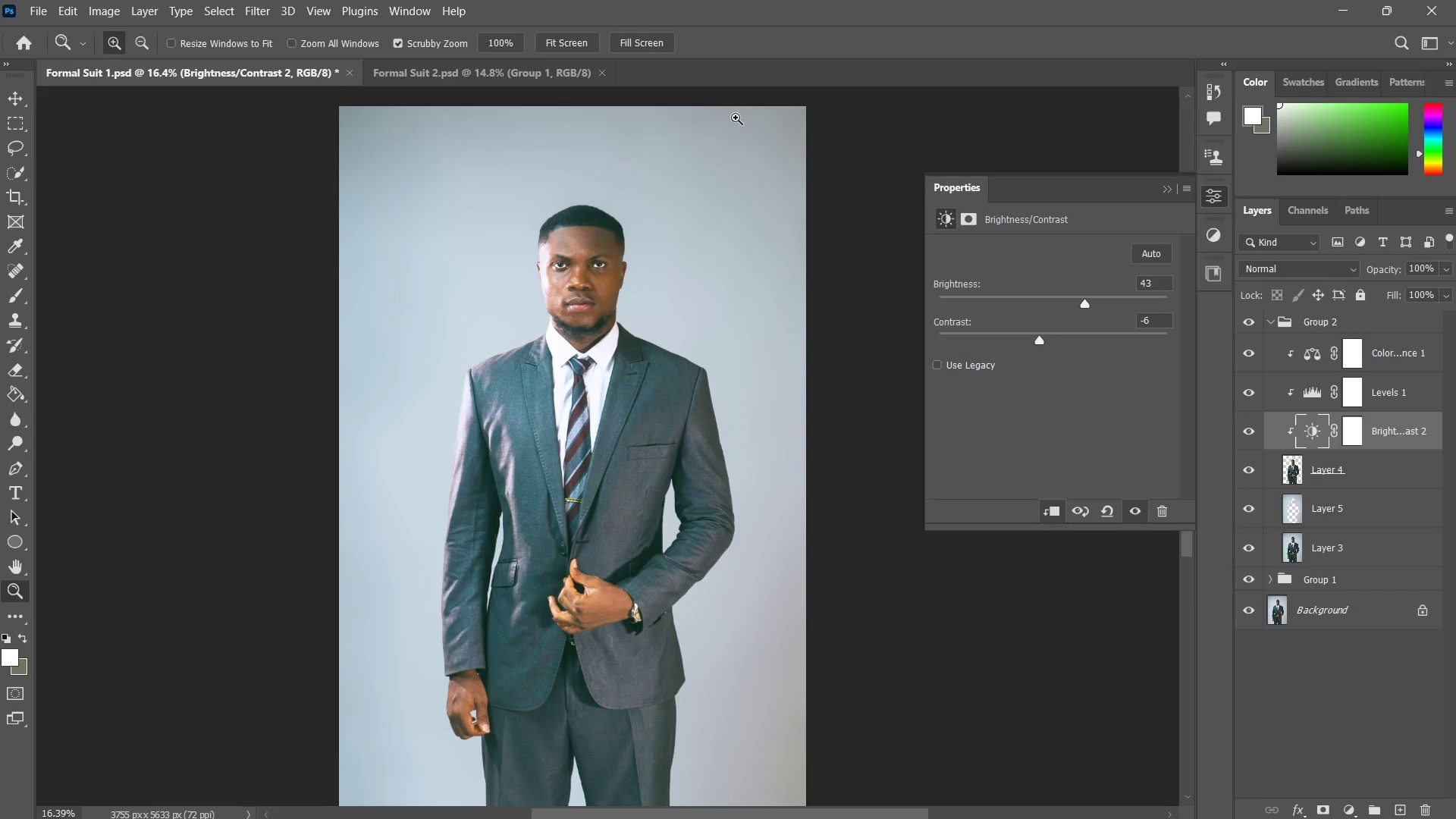 
key(Control+Tab)
 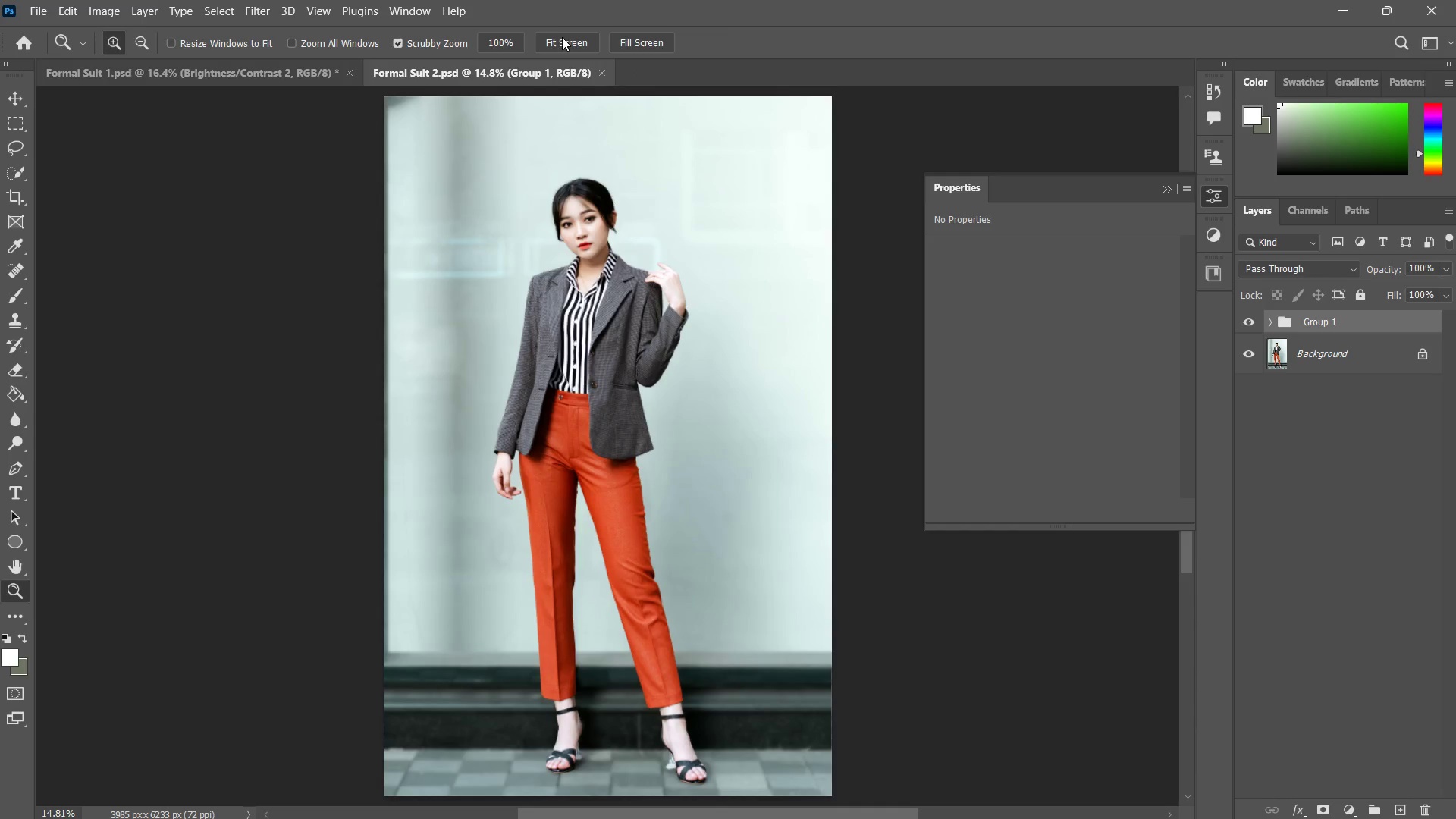 
key(Control+ControlLeft)
 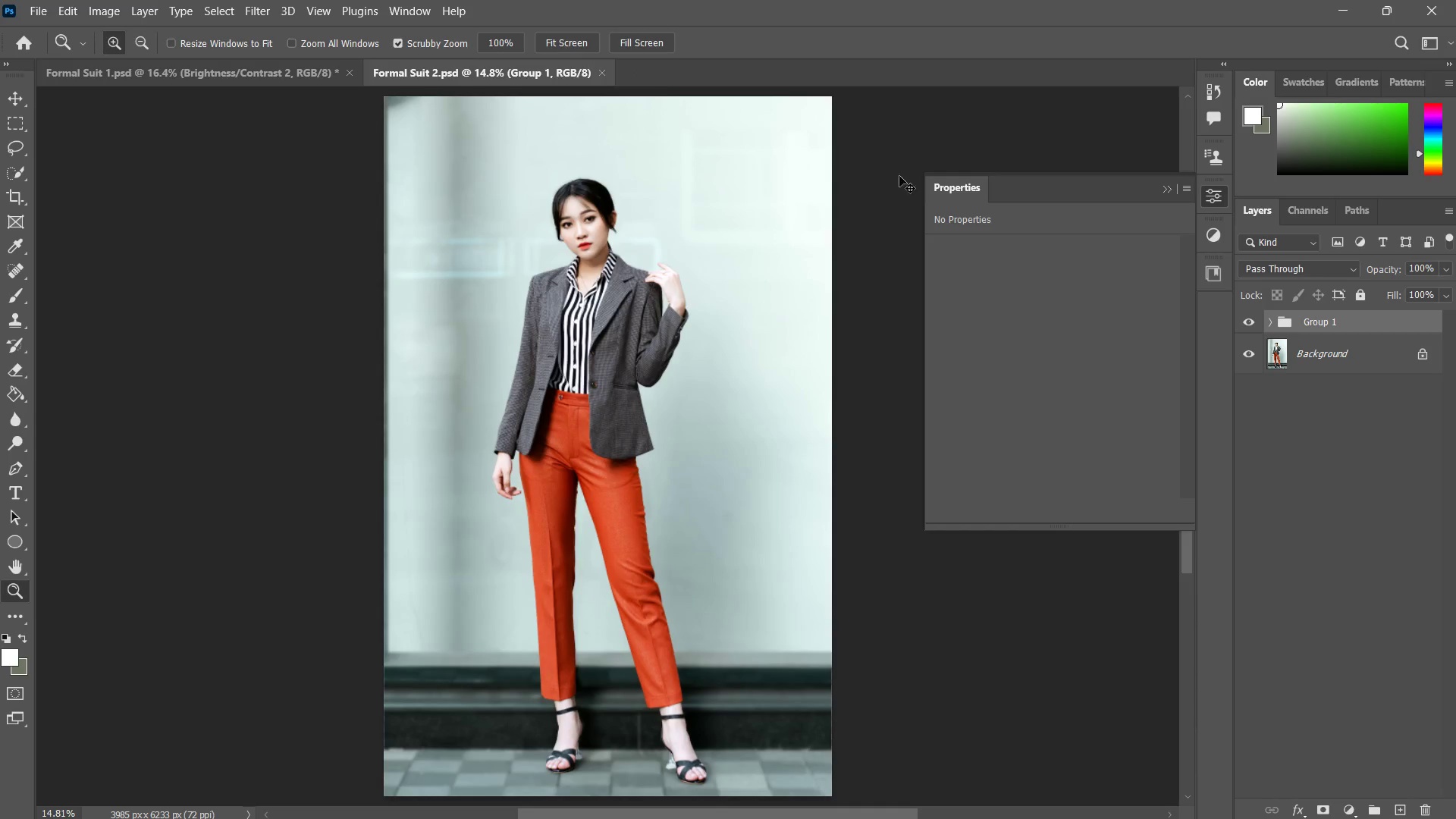 
key(Control+Tab)
 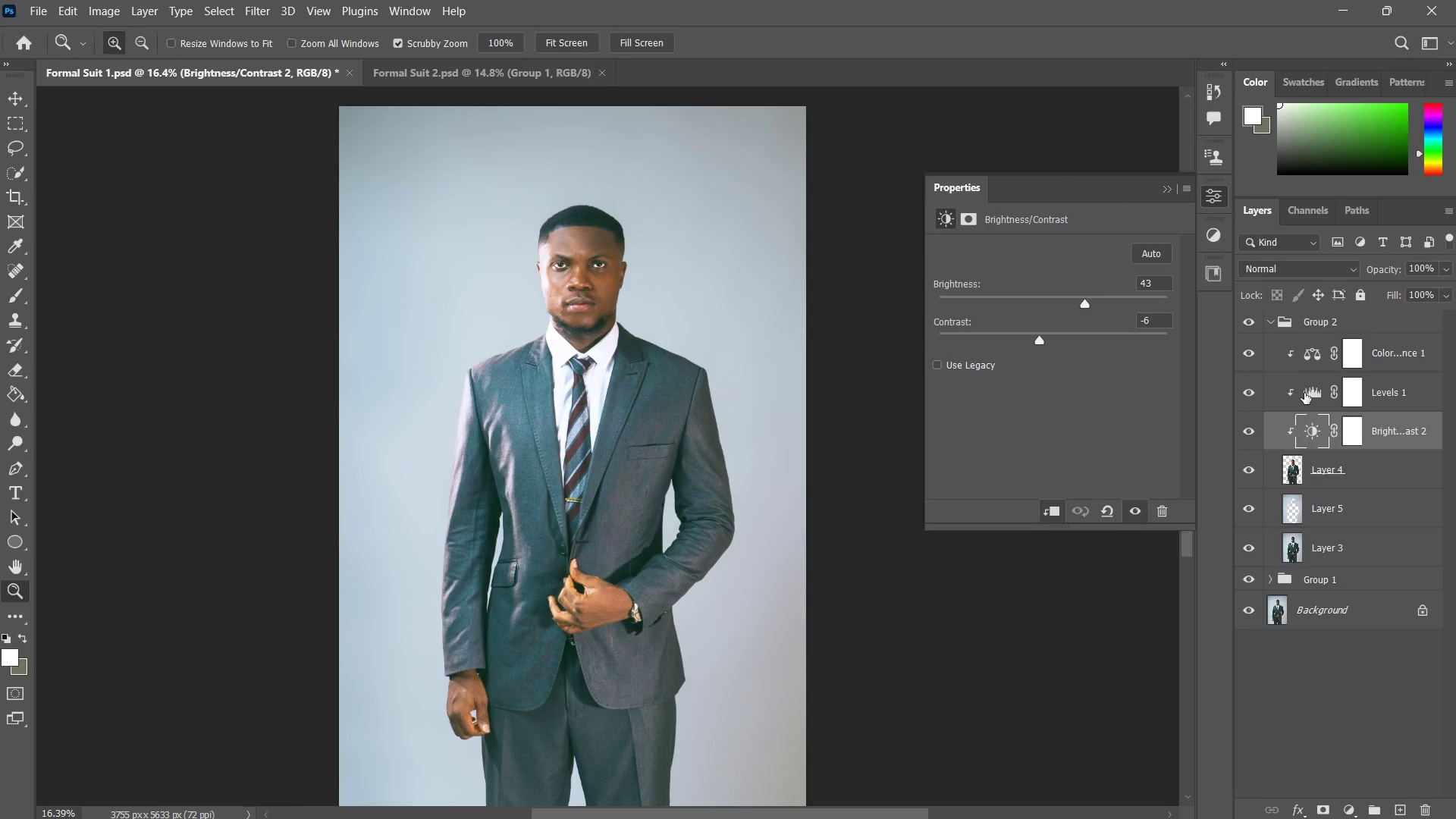 
hold_key(key=ControlLeft, duration=0.77)
 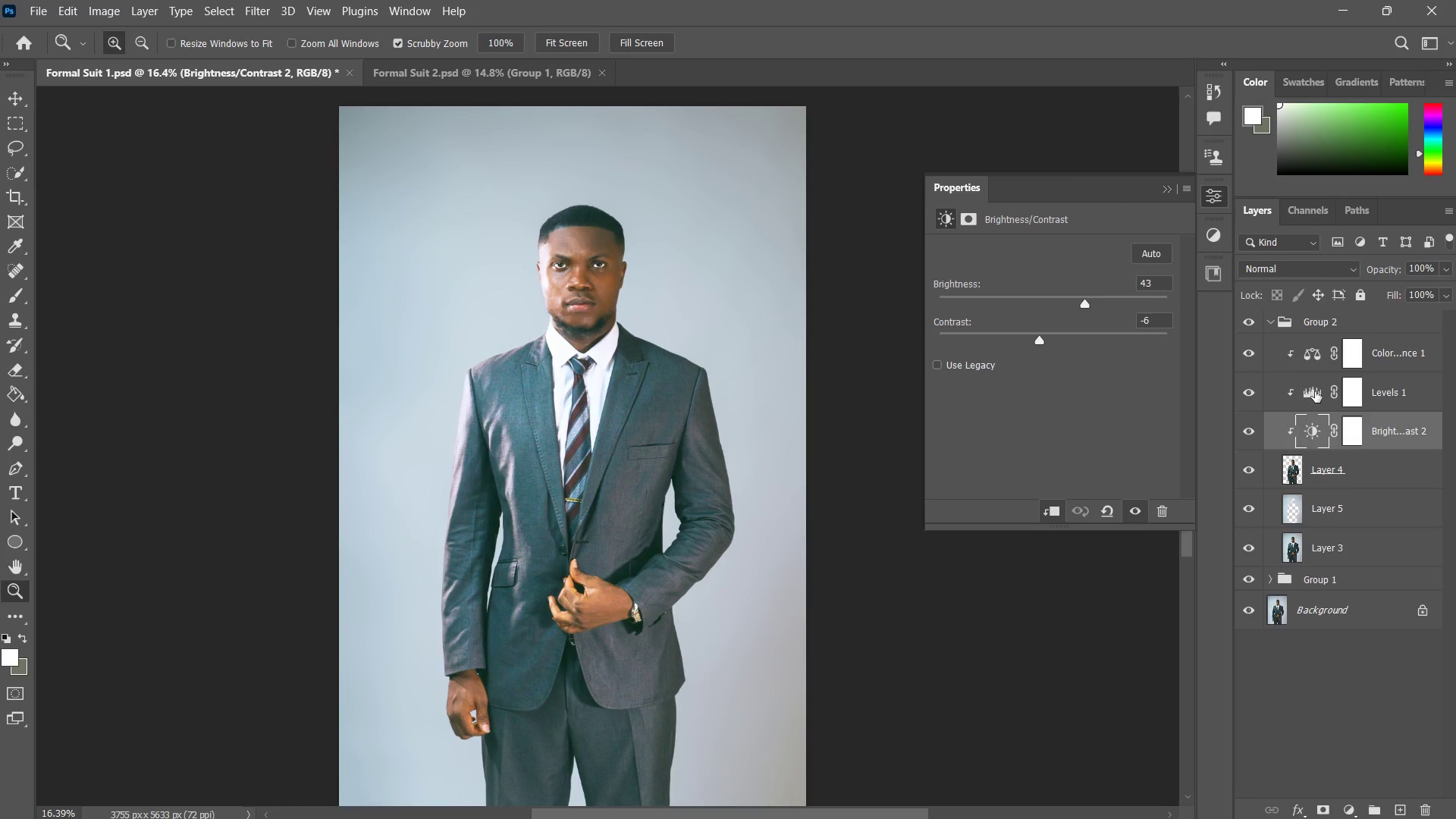 
left_click([1315, 391])
 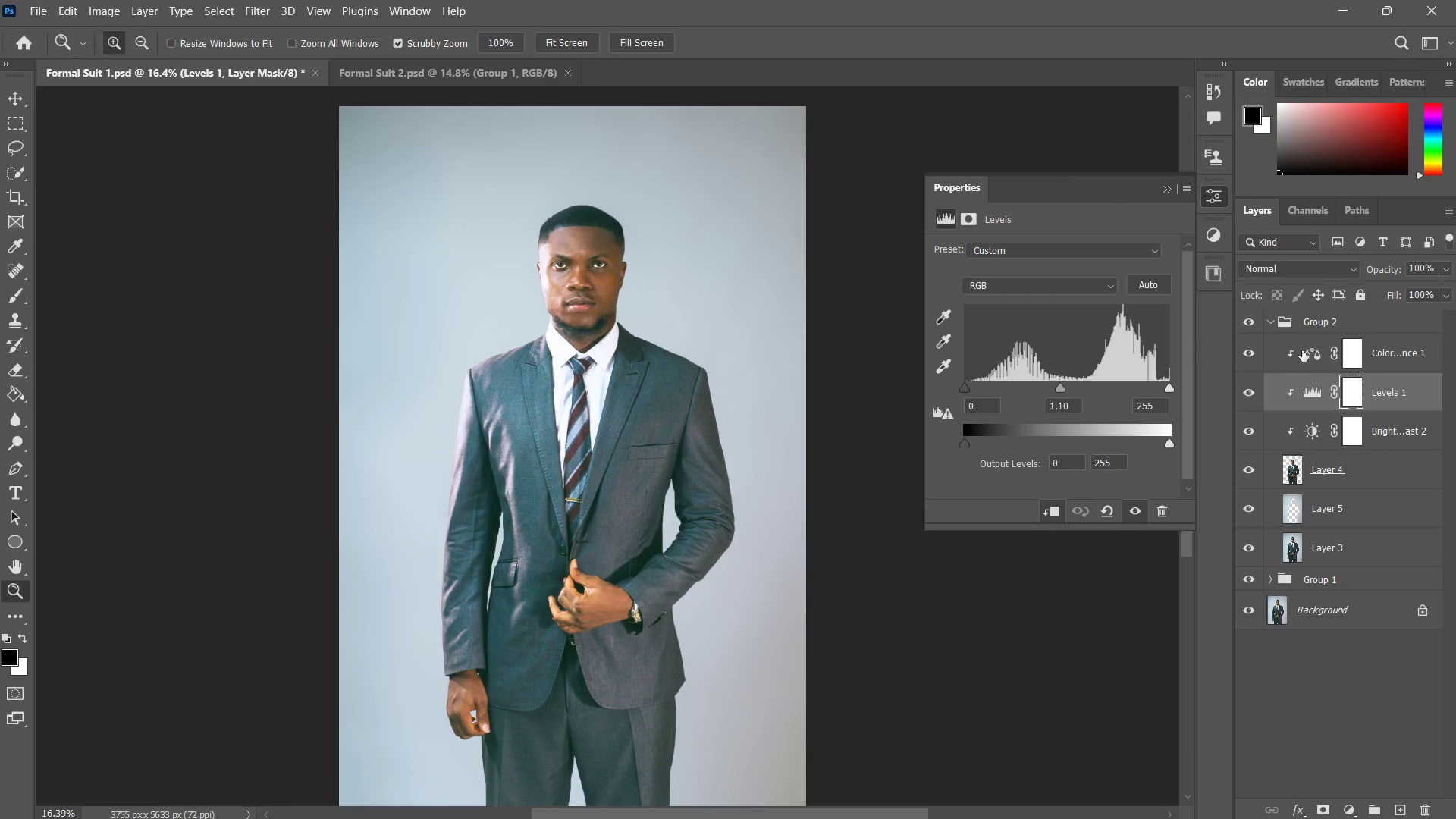 
left_click([1313, 353])
 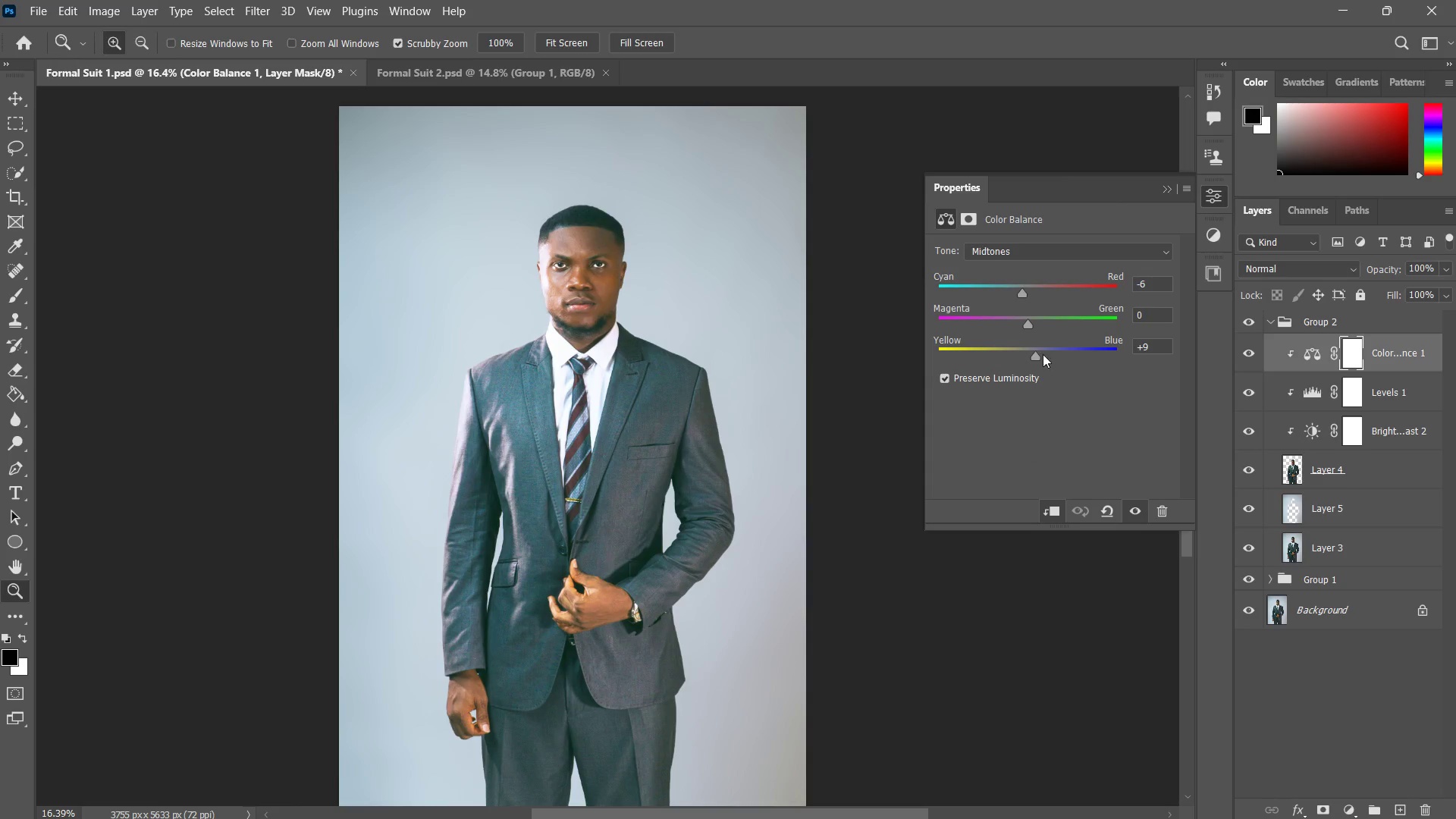 
left_click_drag(start_coordinate=[1039, 352], to_coordinate=[1044, 350])
 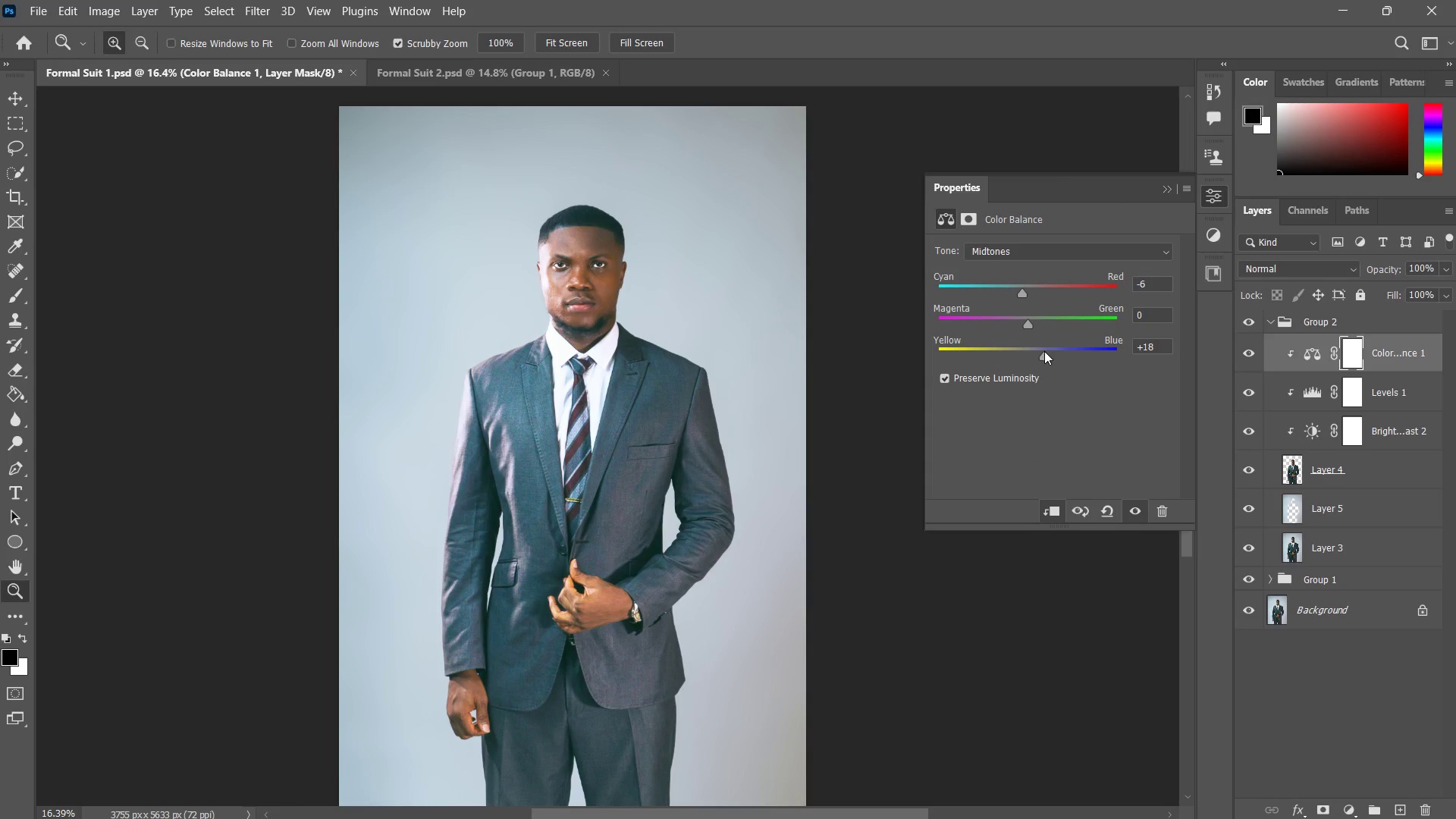 
key(Alt+Tab)